 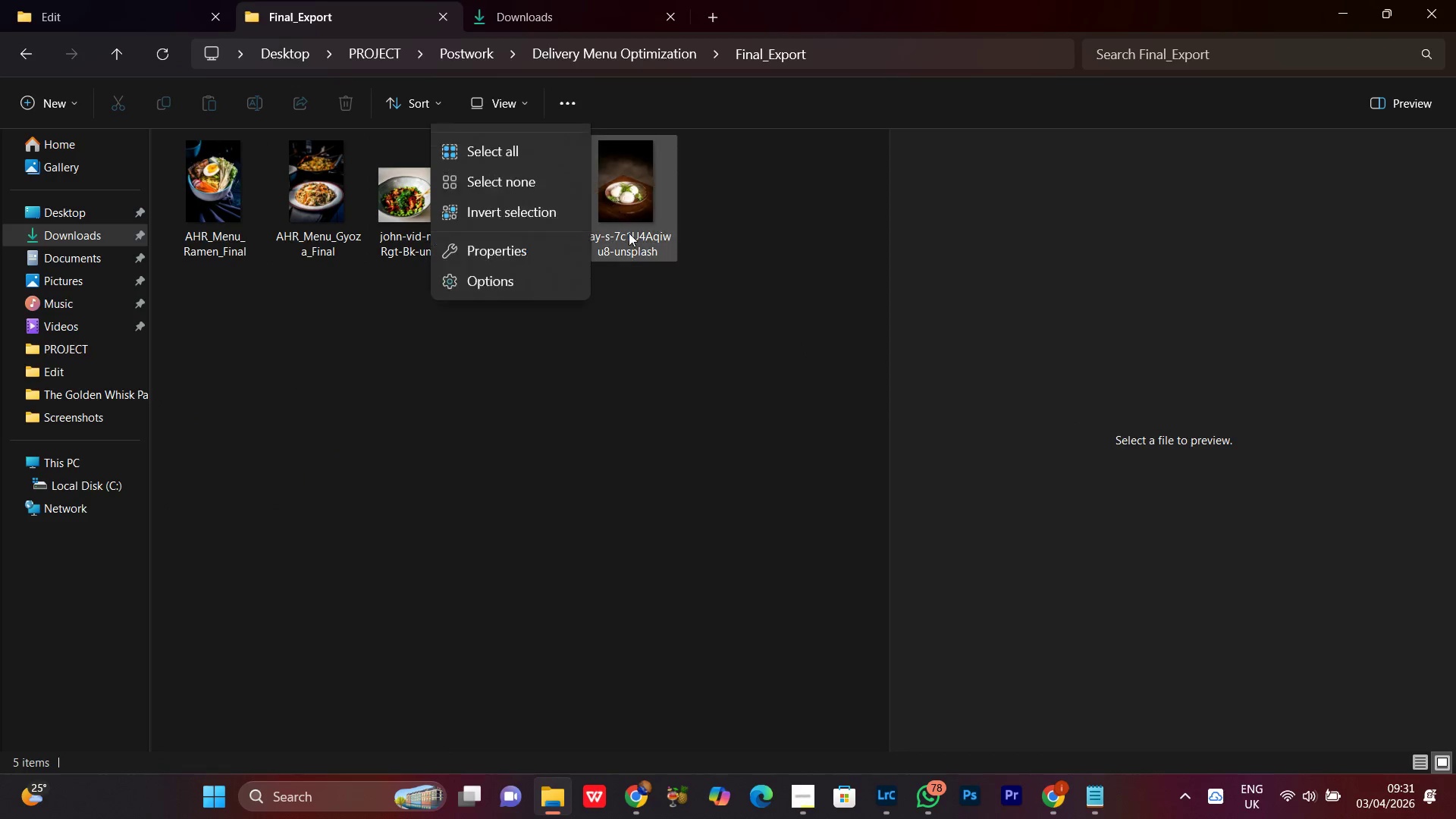 
double_click([634, 188])
 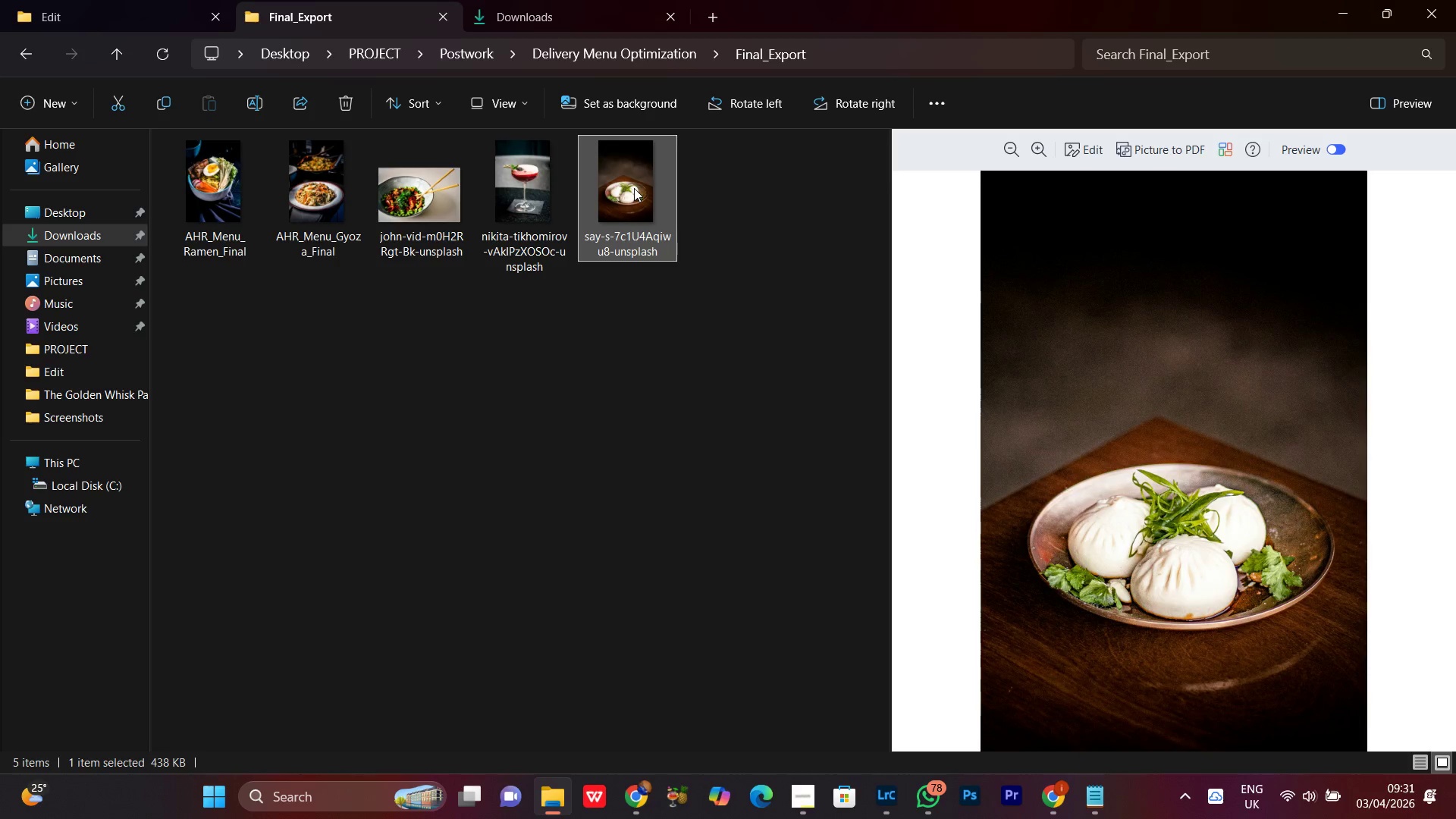 
right_click([634, 188])
 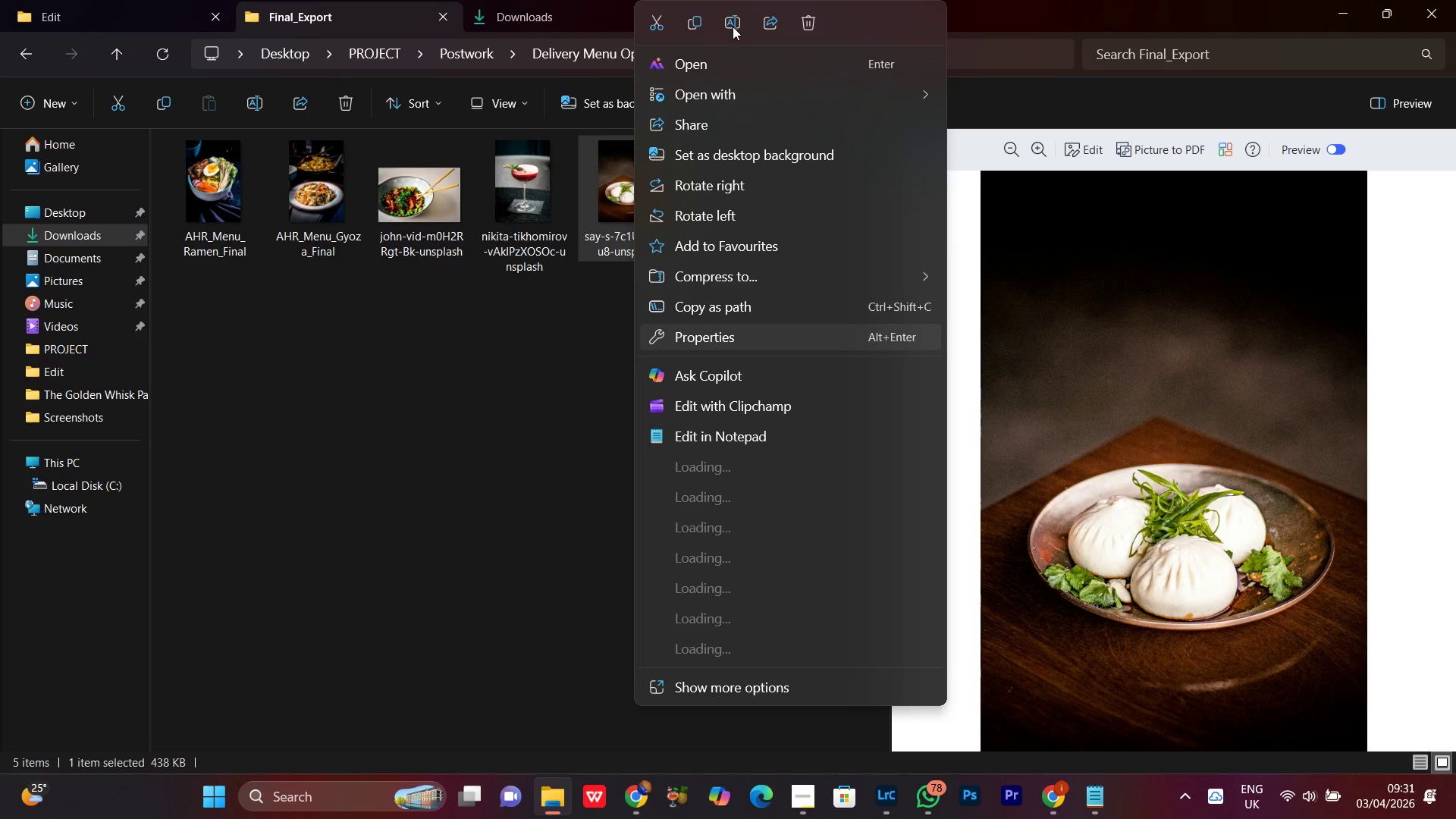 
left_click([730, 25])
 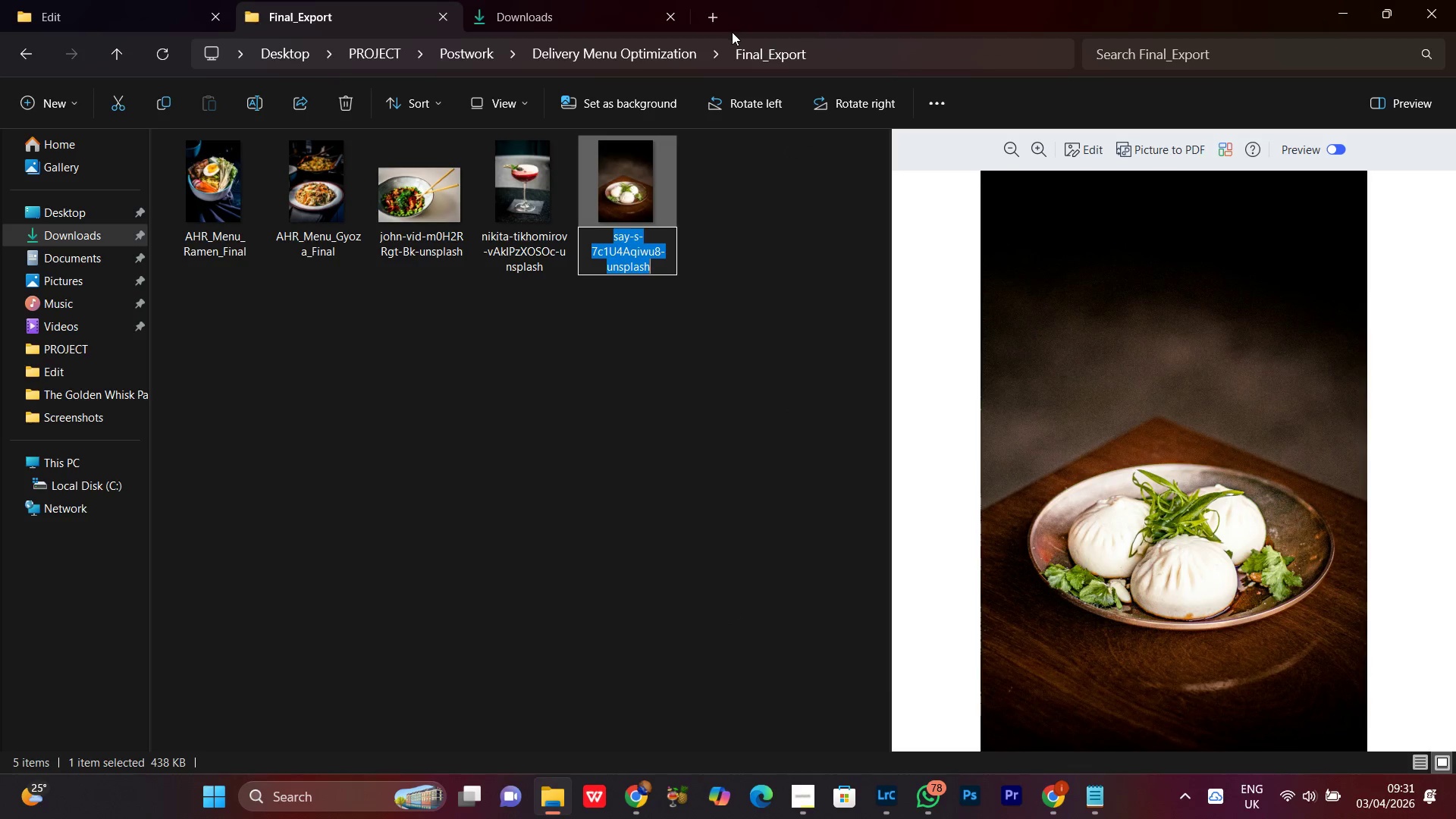 
key(Meta+V)
 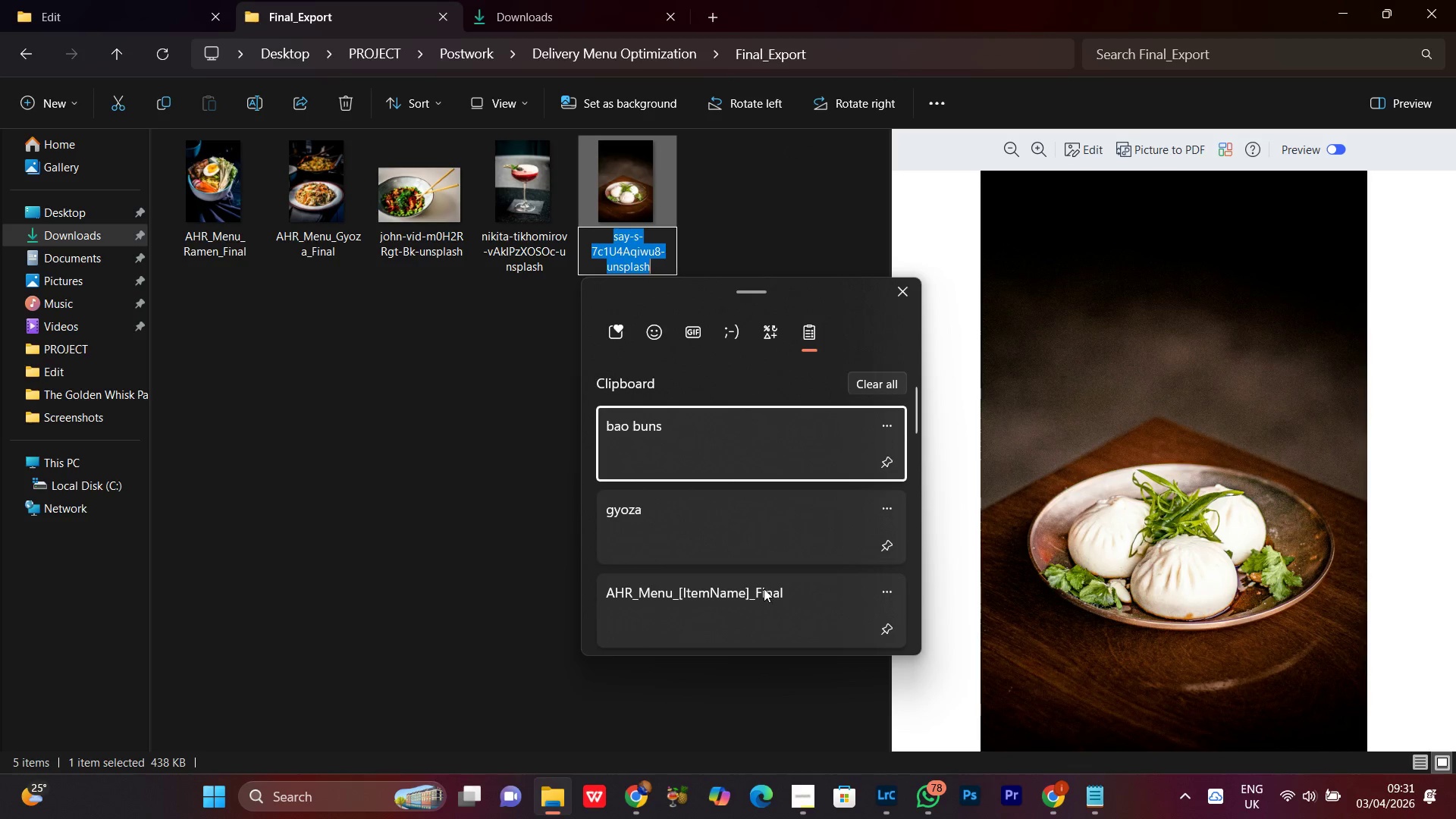 
left_click([726, 598])
 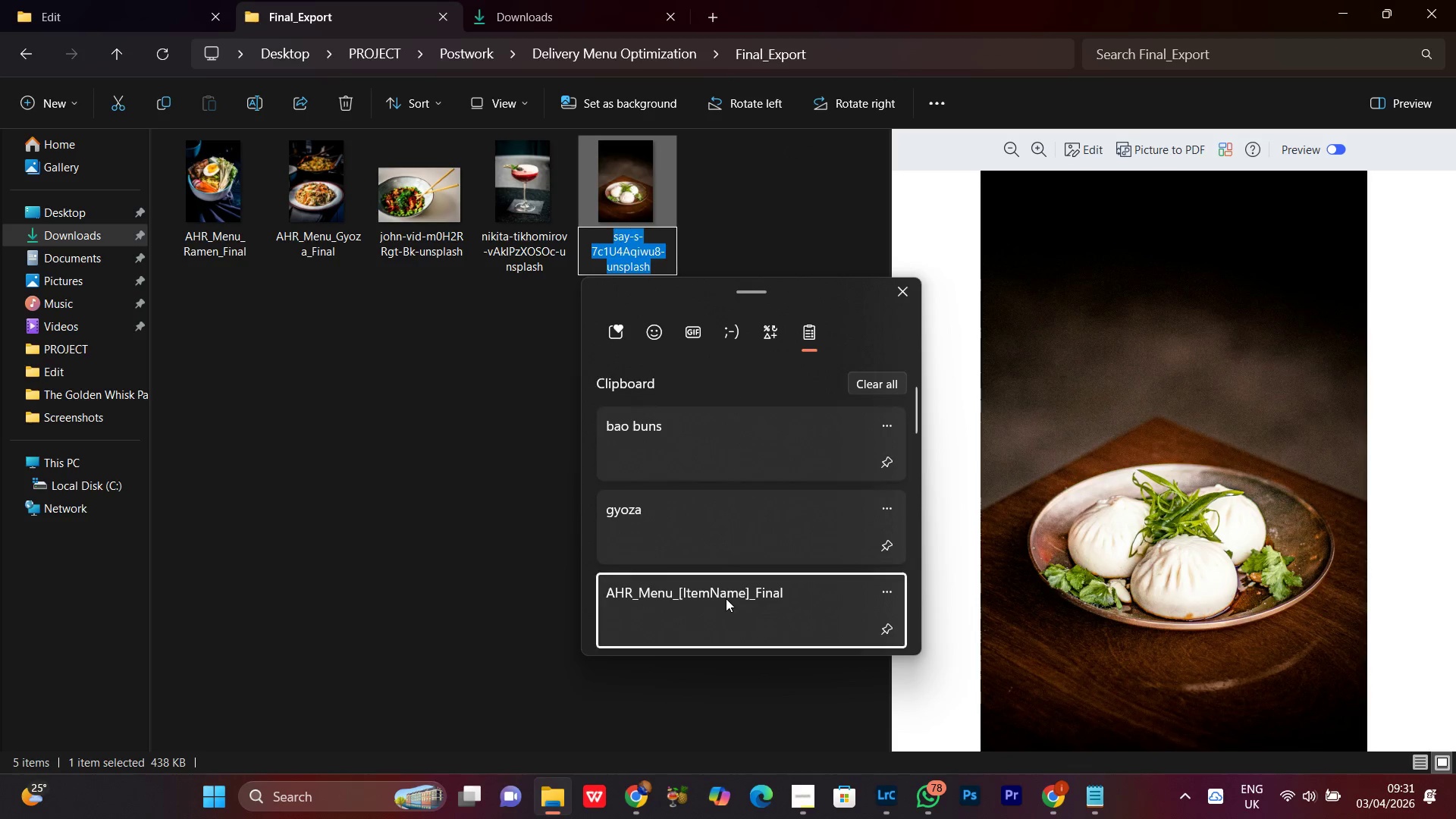 
key(Control+ControlLeft)
 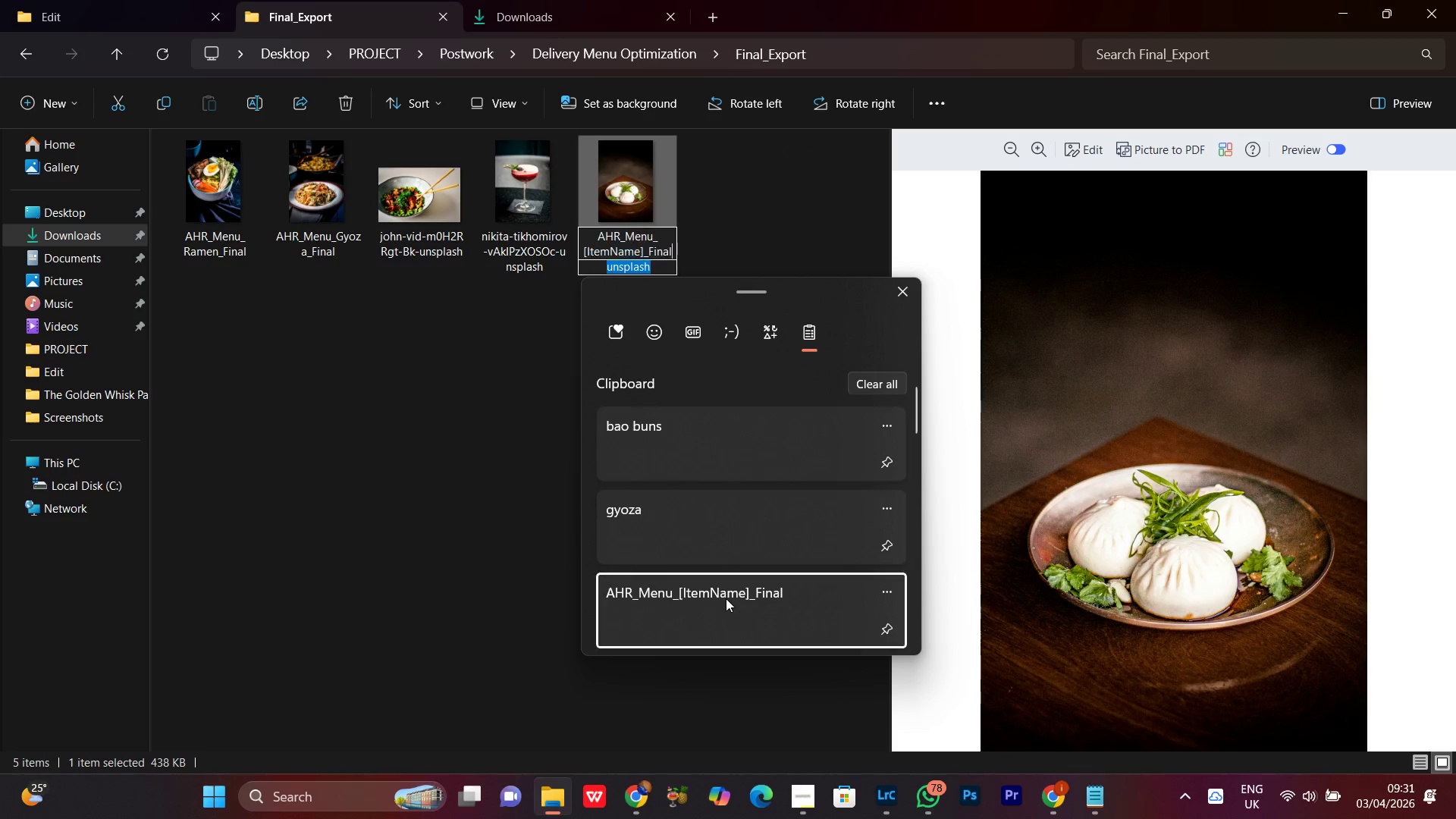 
key(Control+V)
 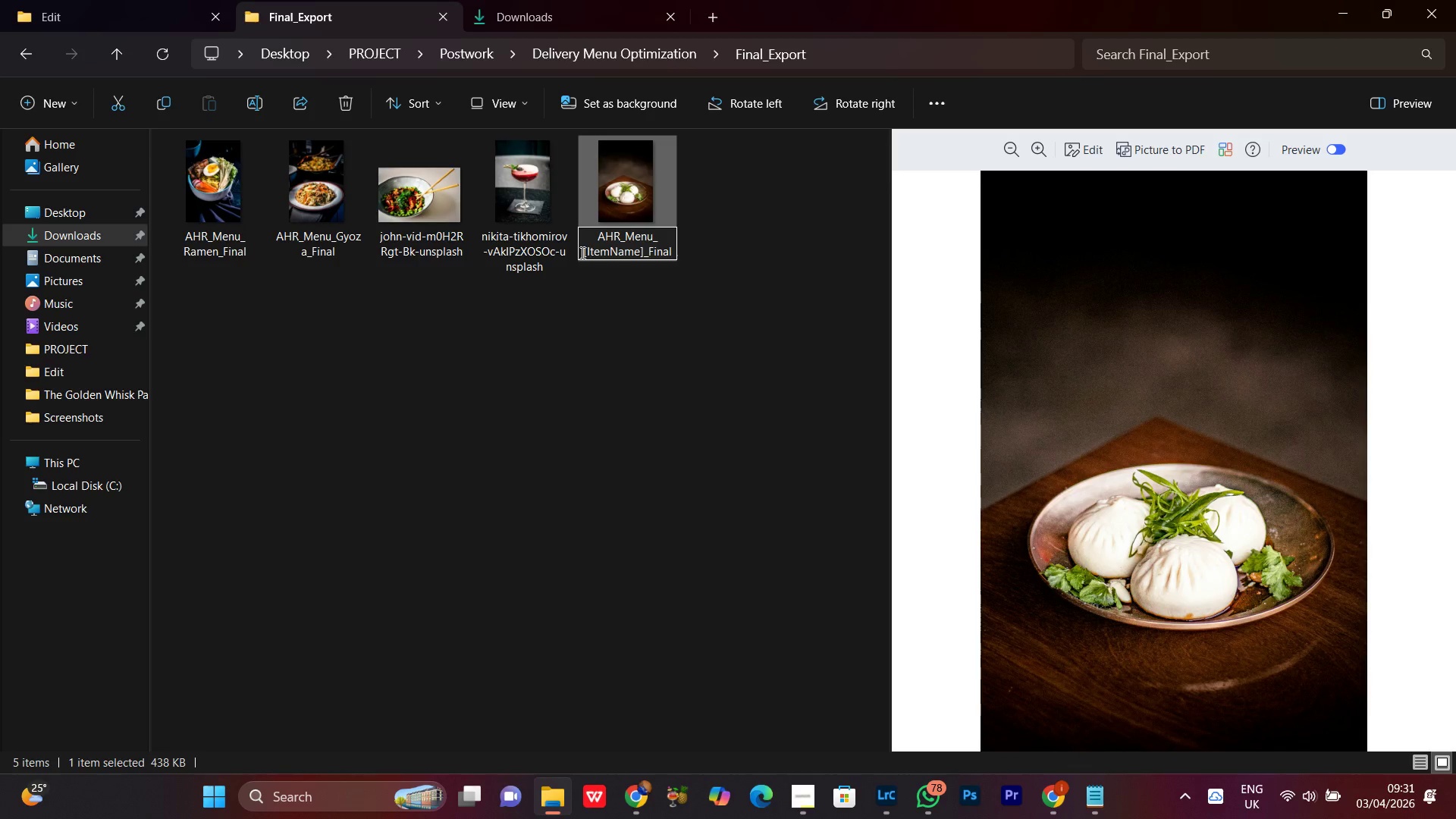 
left_click_drag(start_coordinate=[581, 252], to_coordinate=[645, 256])
 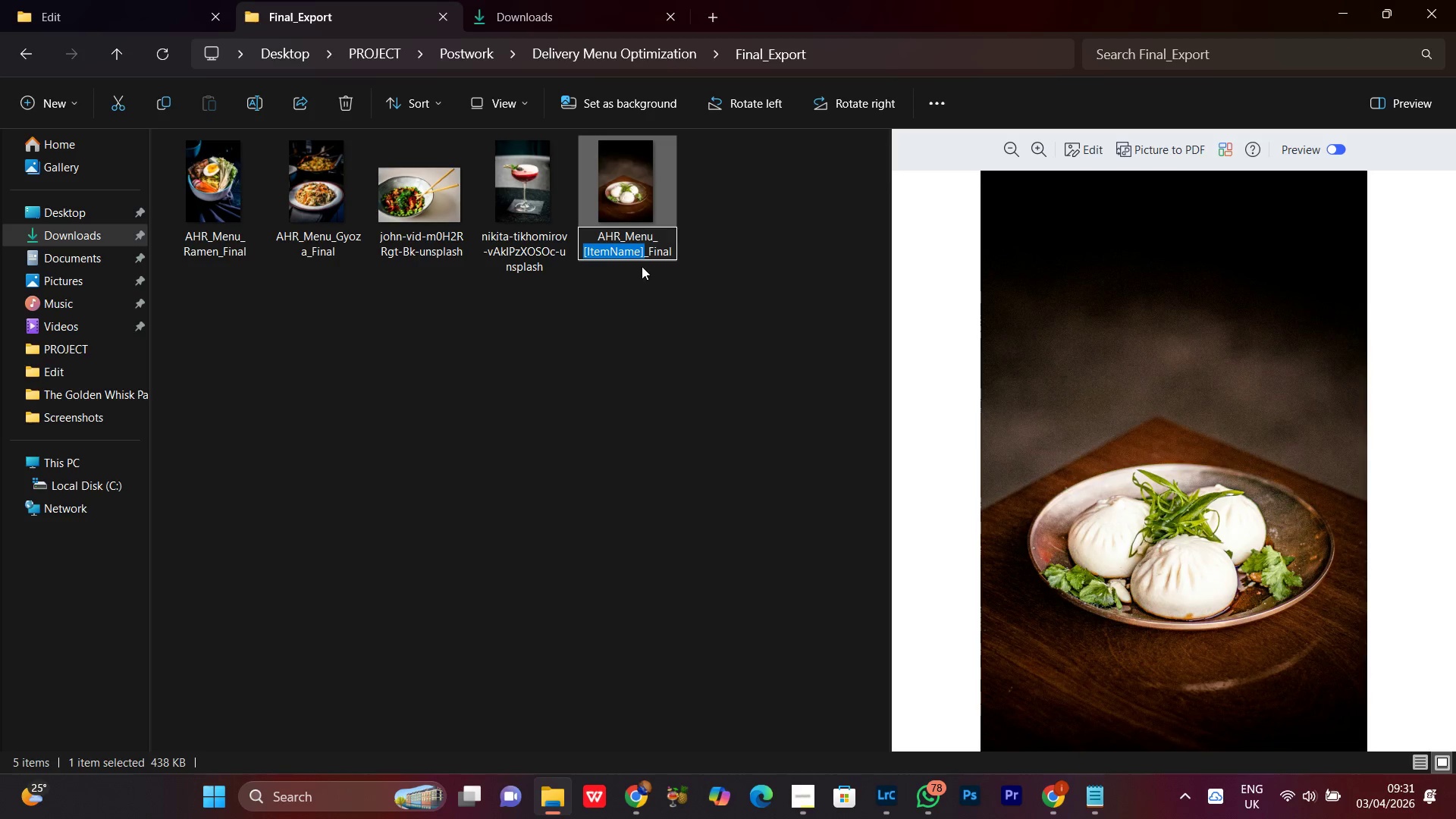 
key(Meta+V)
 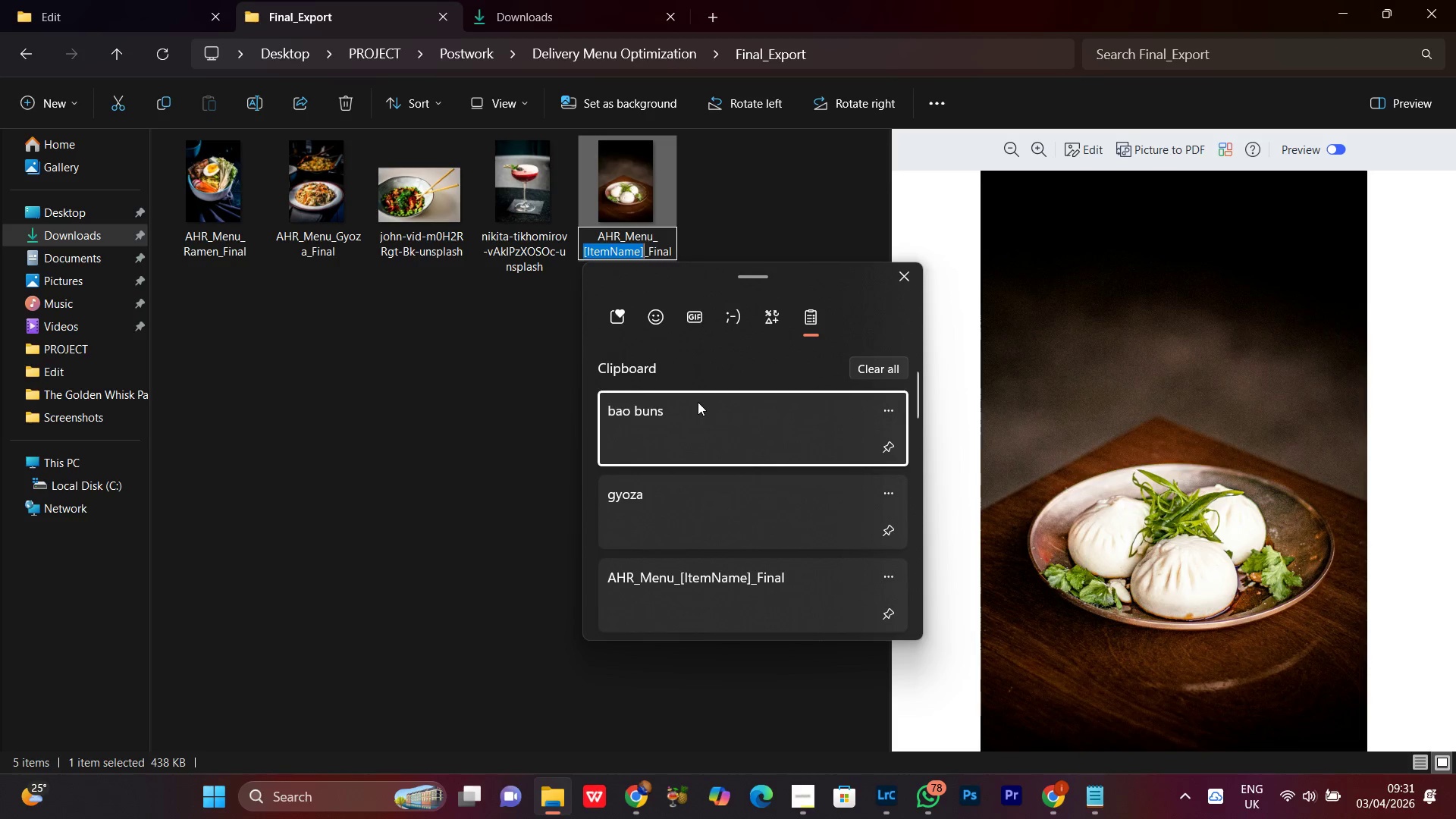 
left_click([687, 431])
 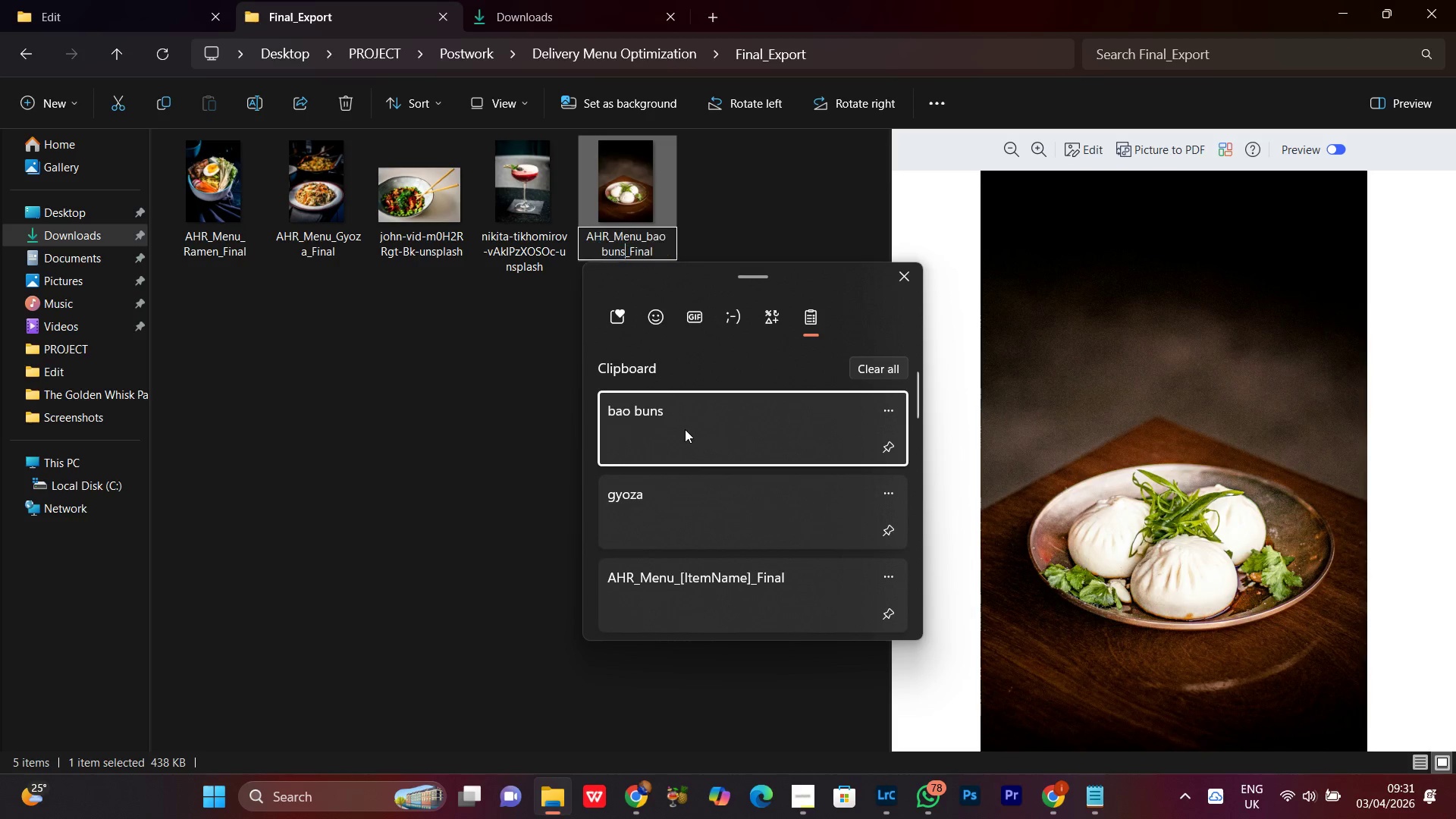 
key(Control+ControlLeft)
 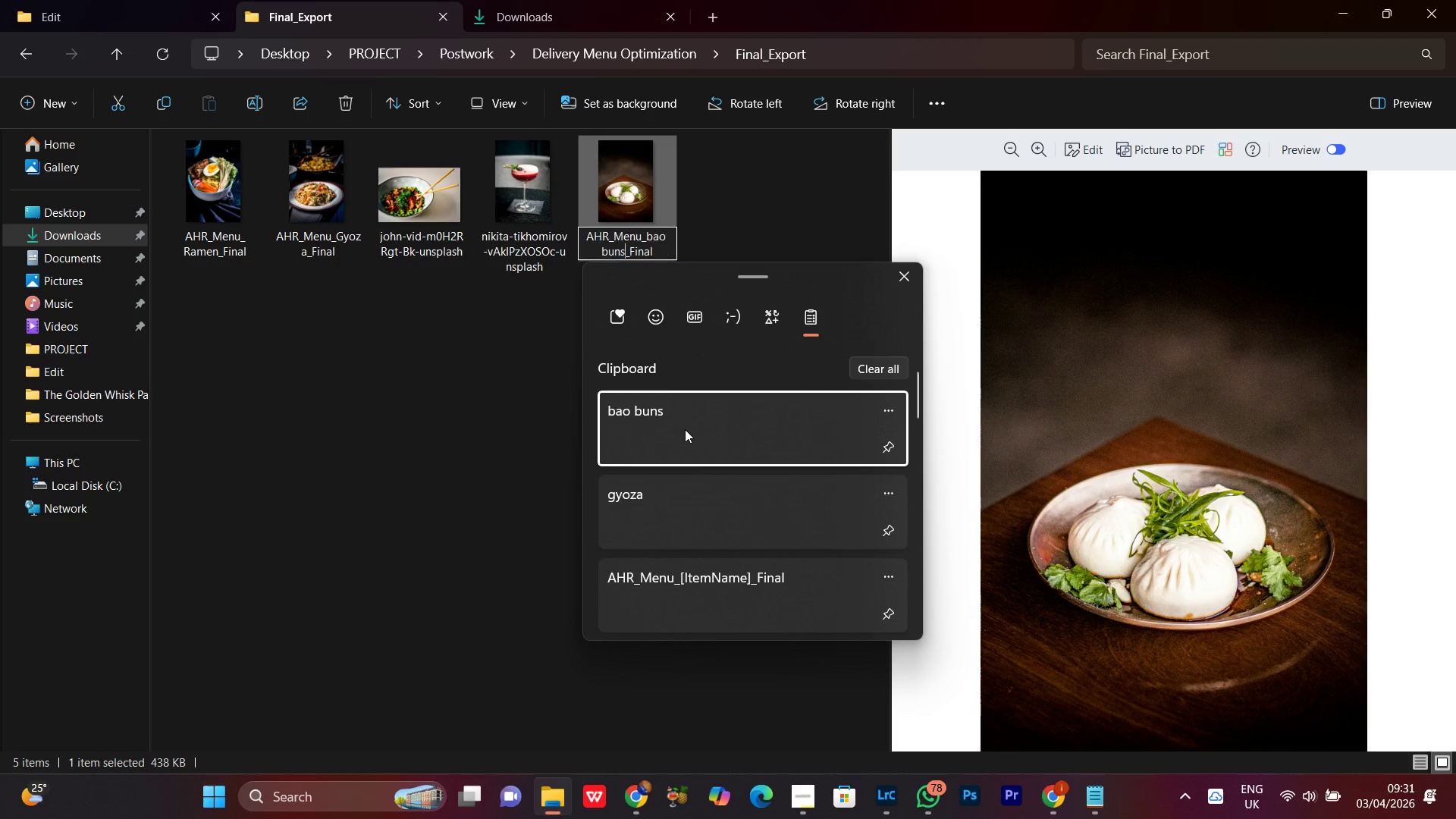 
key(Control+V)
 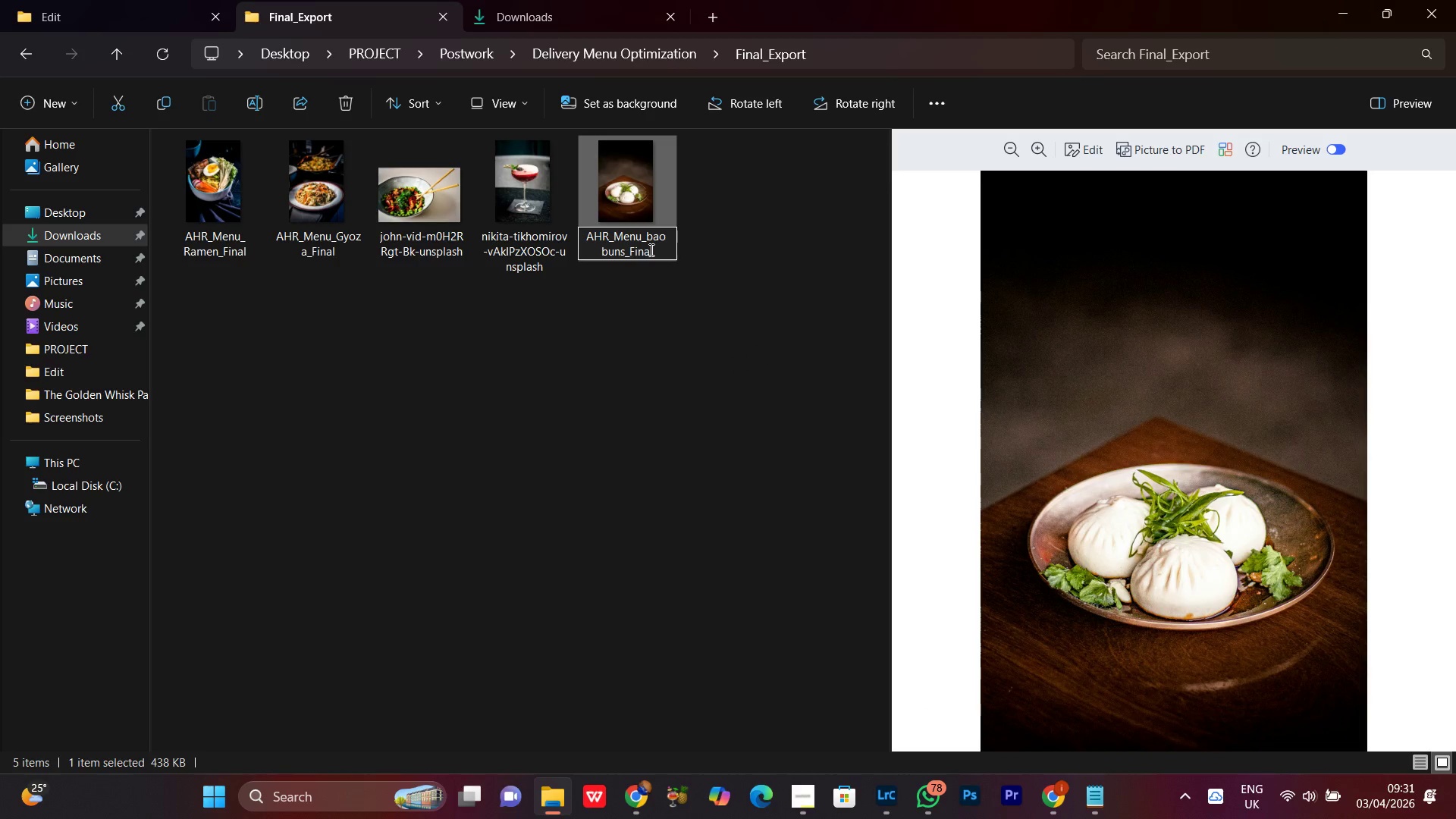 
left_click([650, 245])
 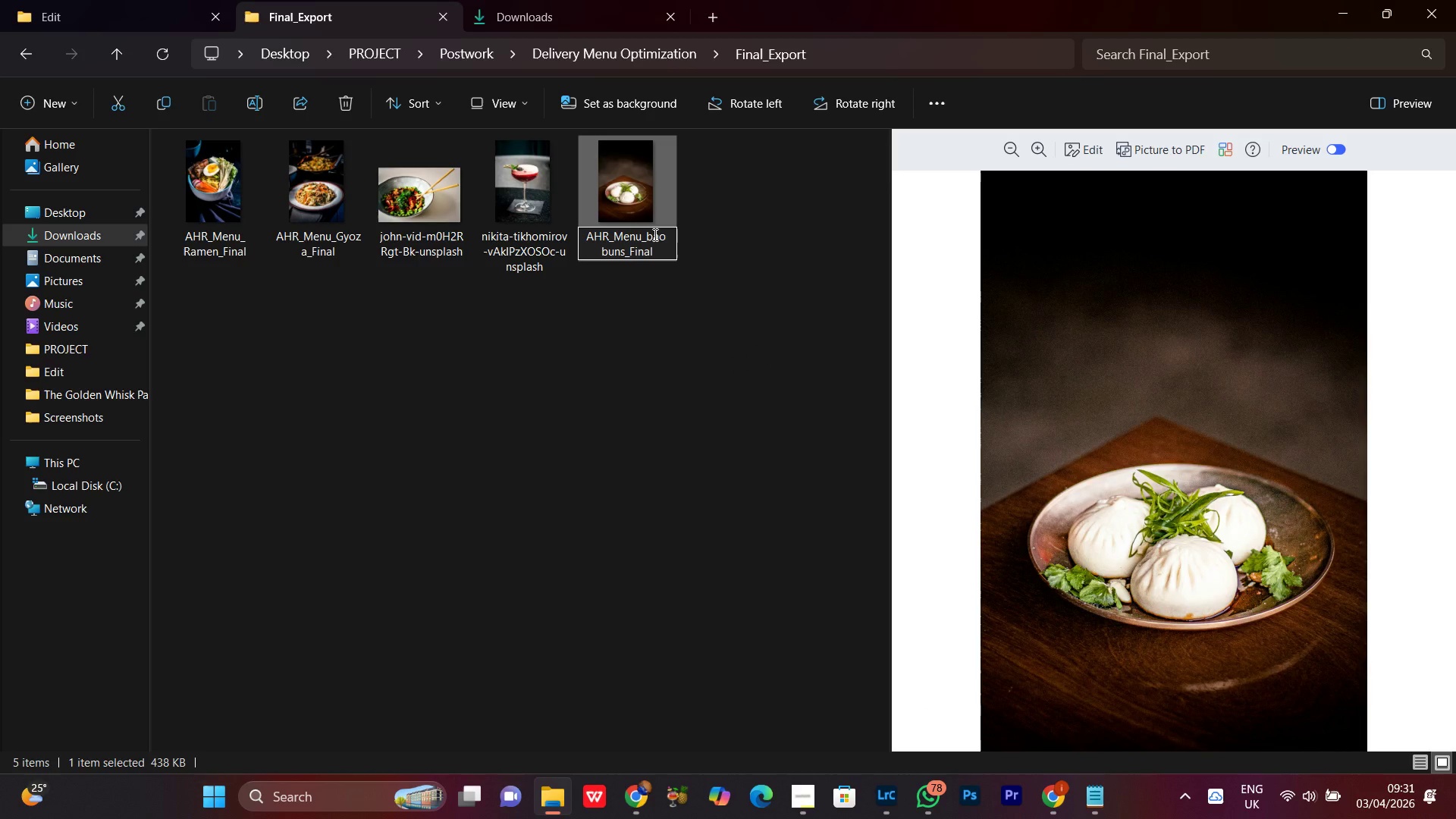 
left_click([654, 234])
 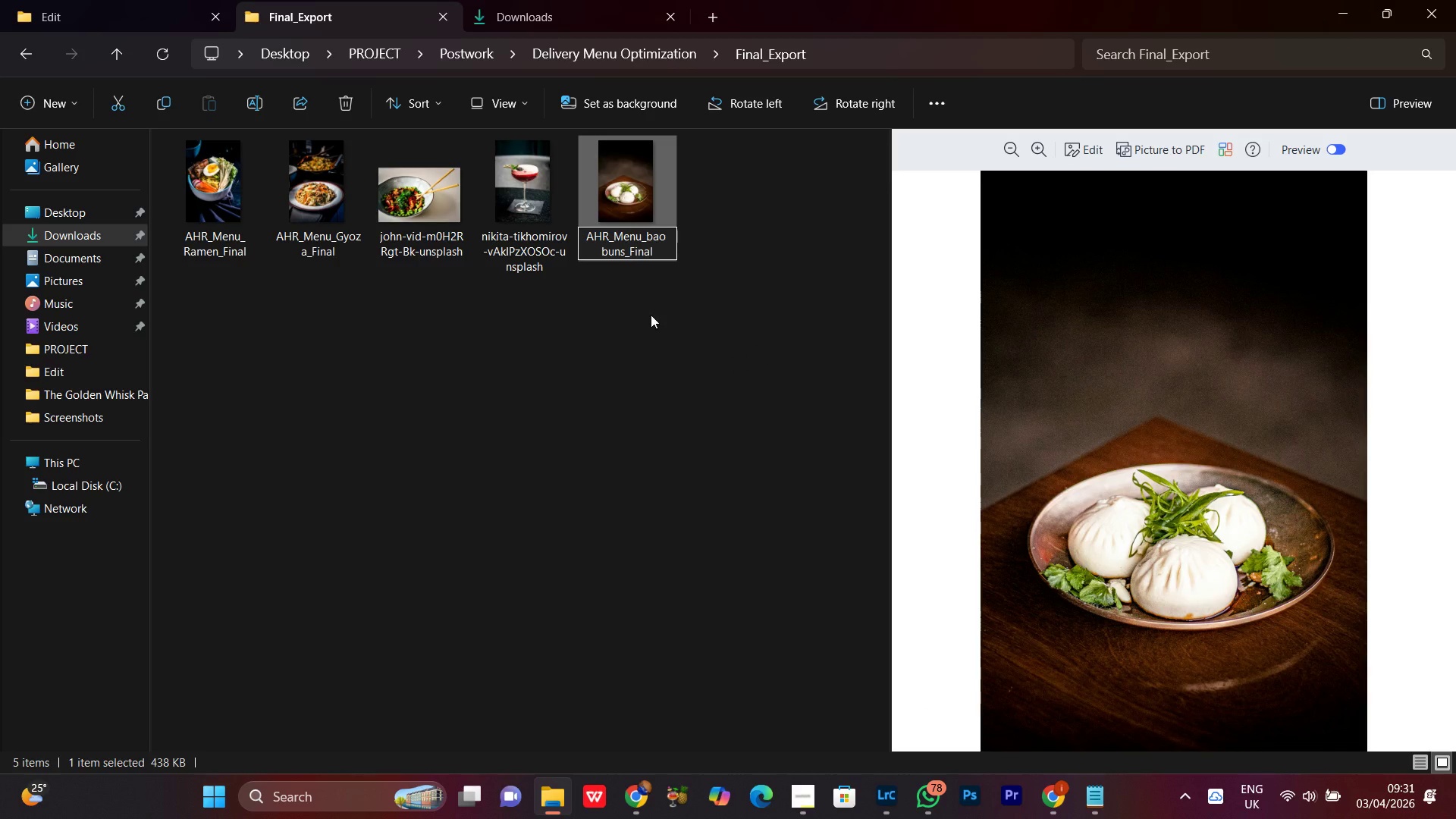 
key(Backspace)
 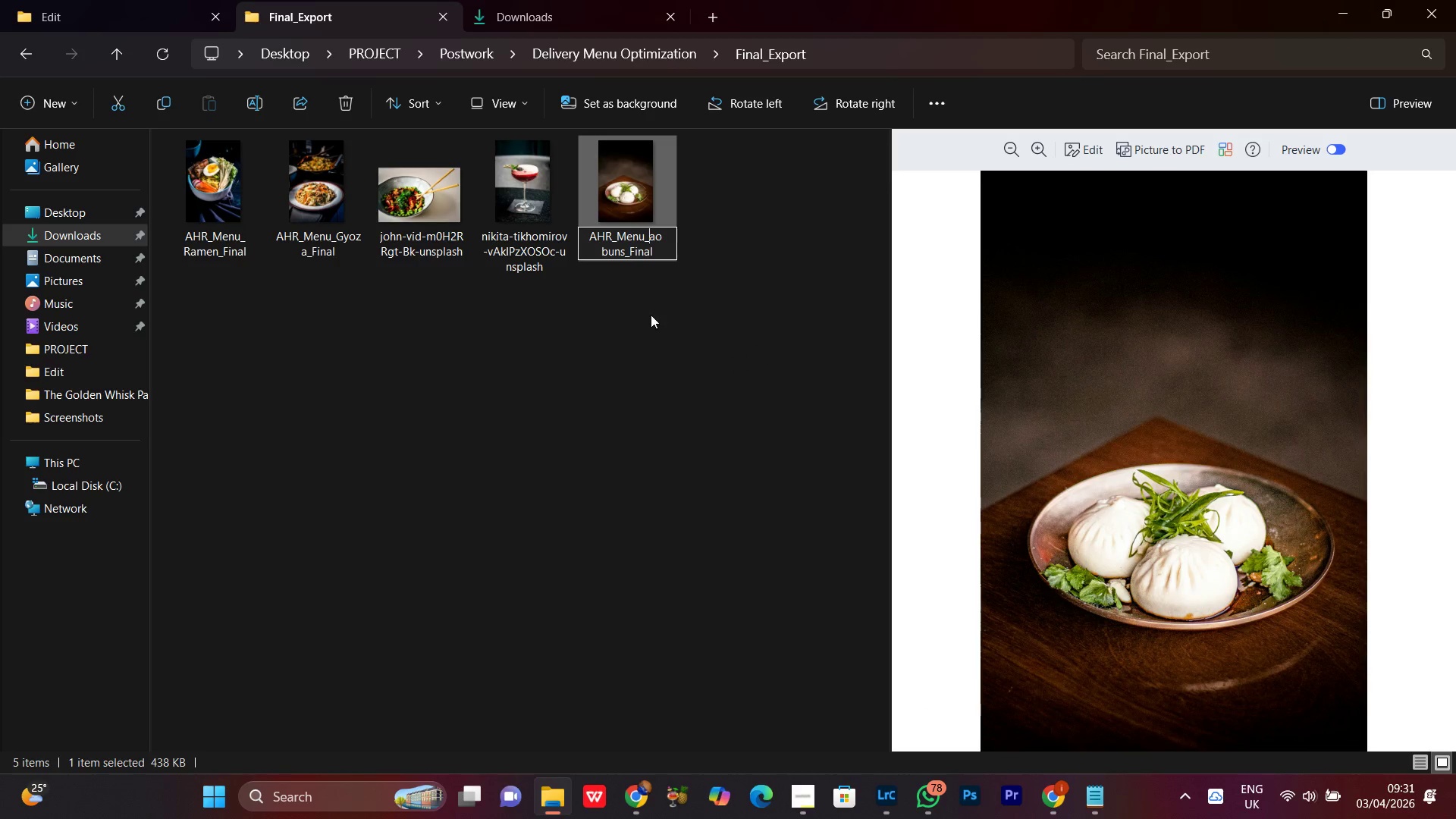 
key(CapsLock)
 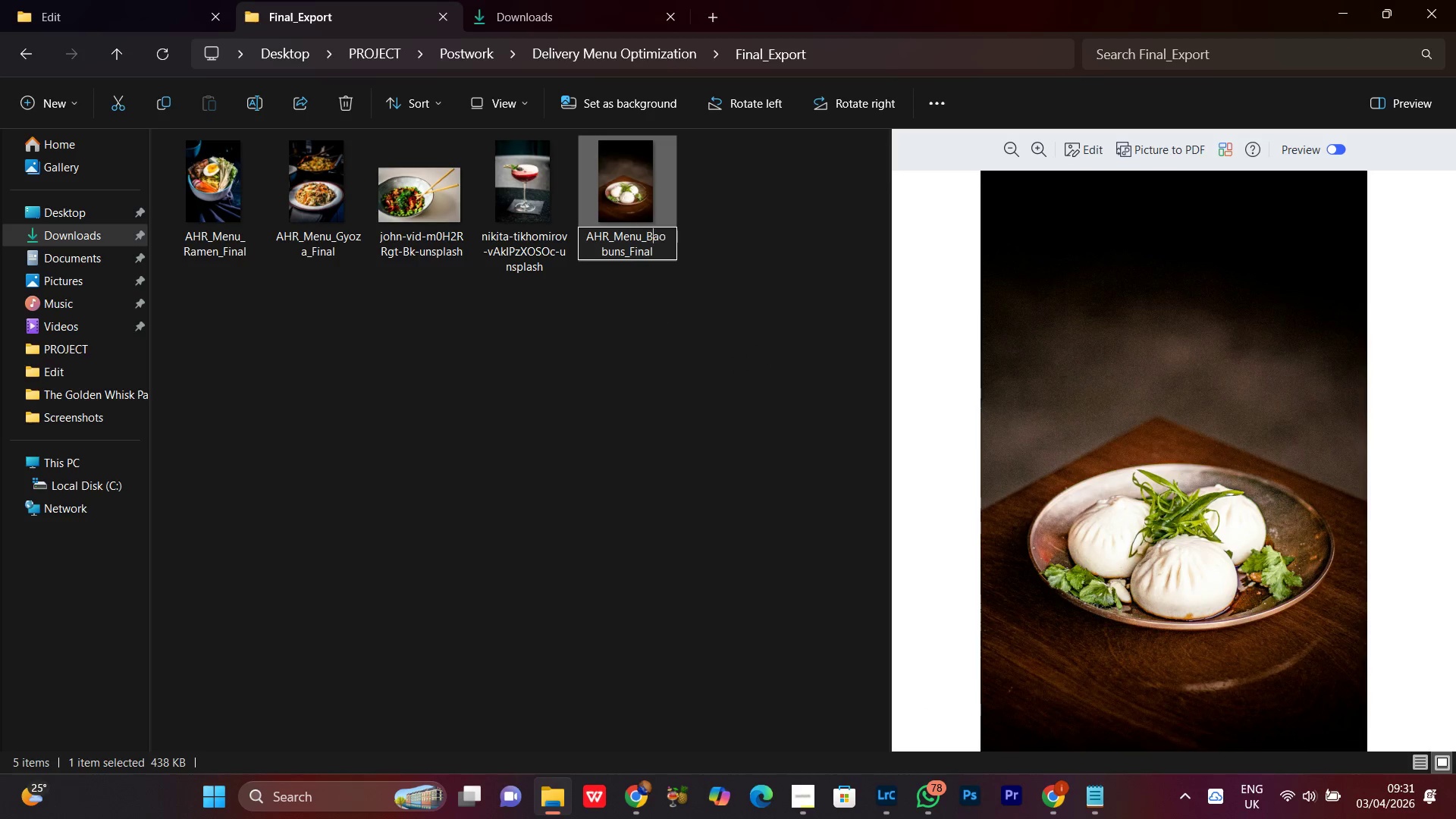 
key(B)
 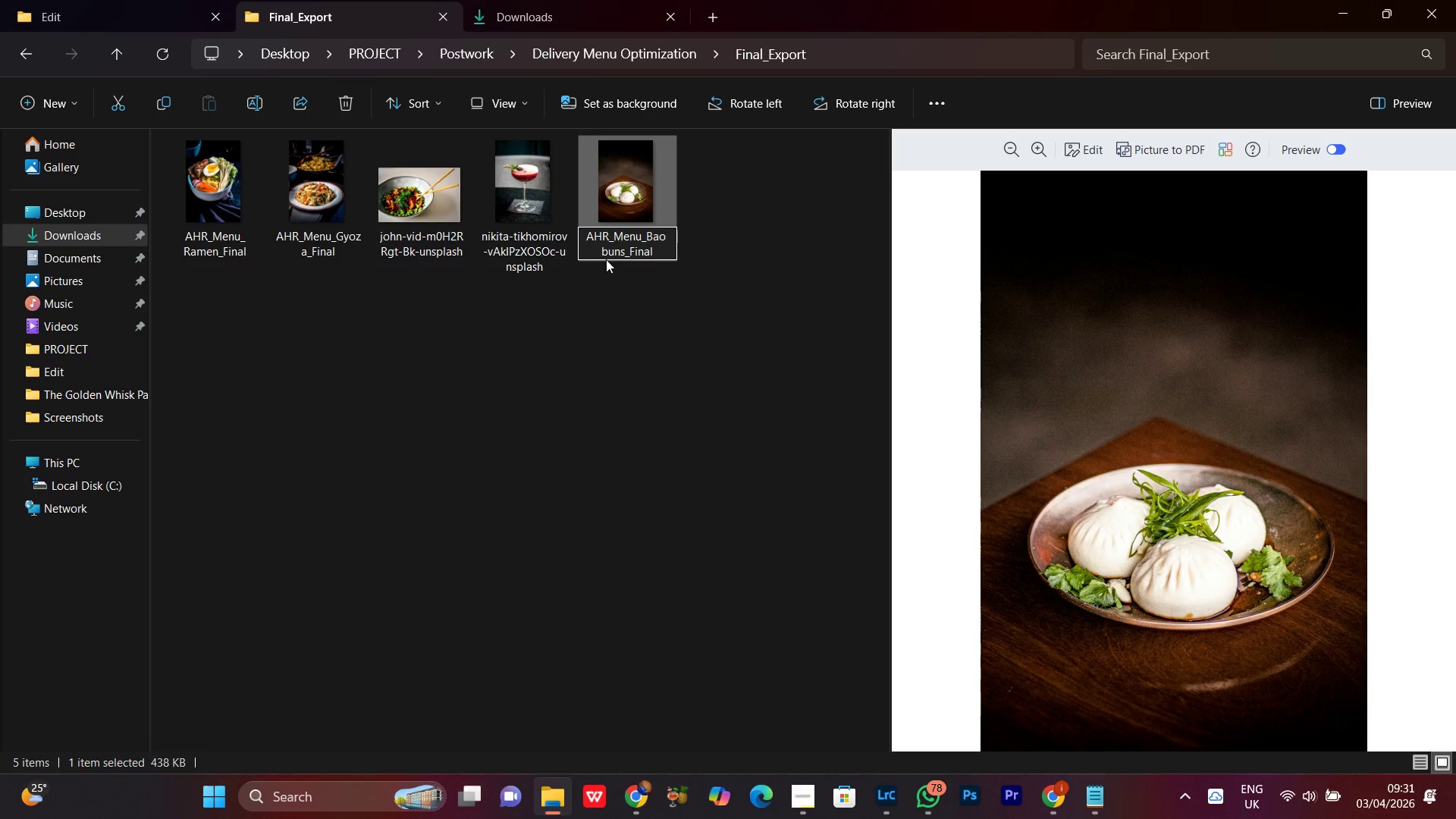 
left_click([607, 249])
 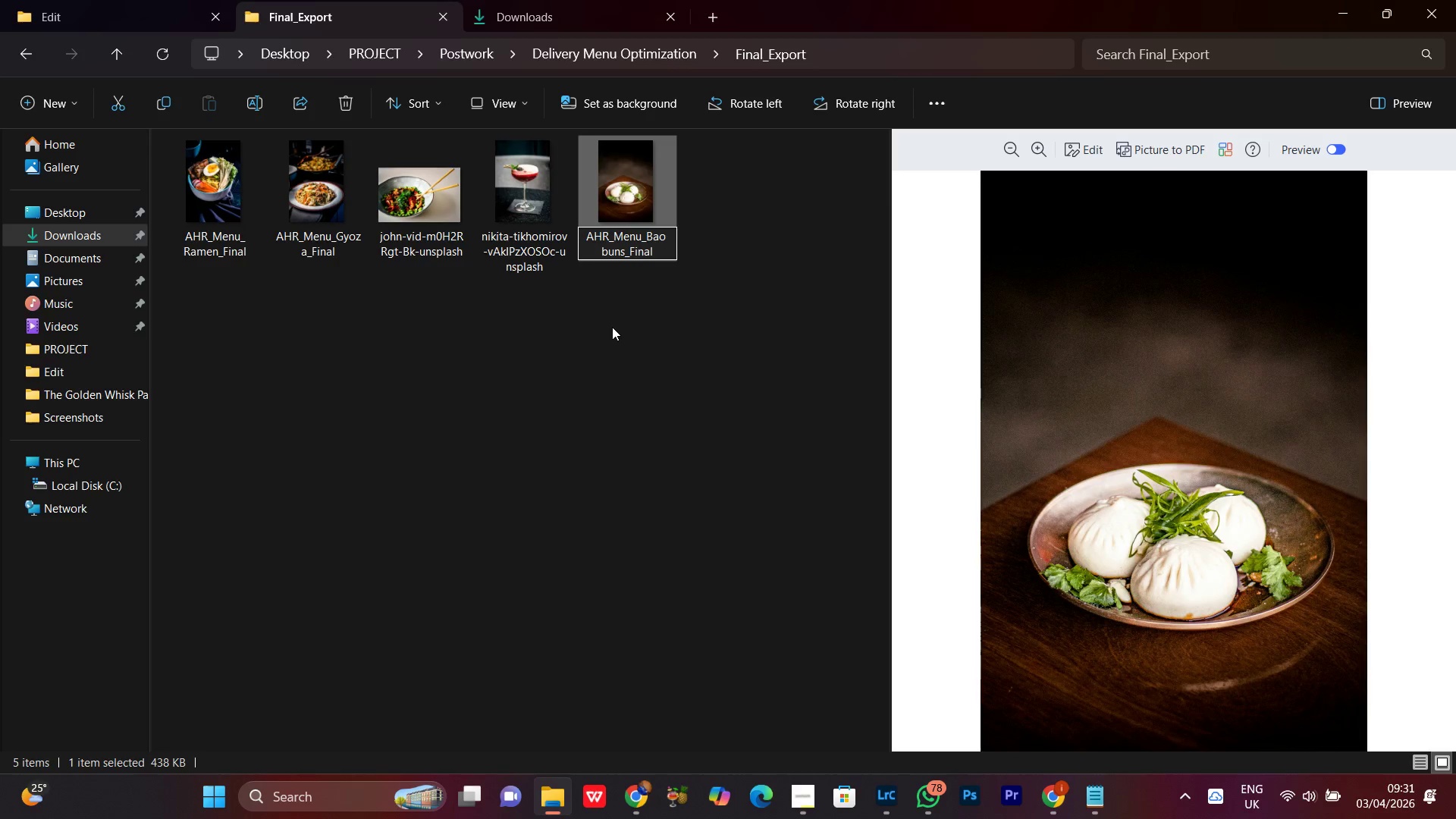 
key(Backspace)
 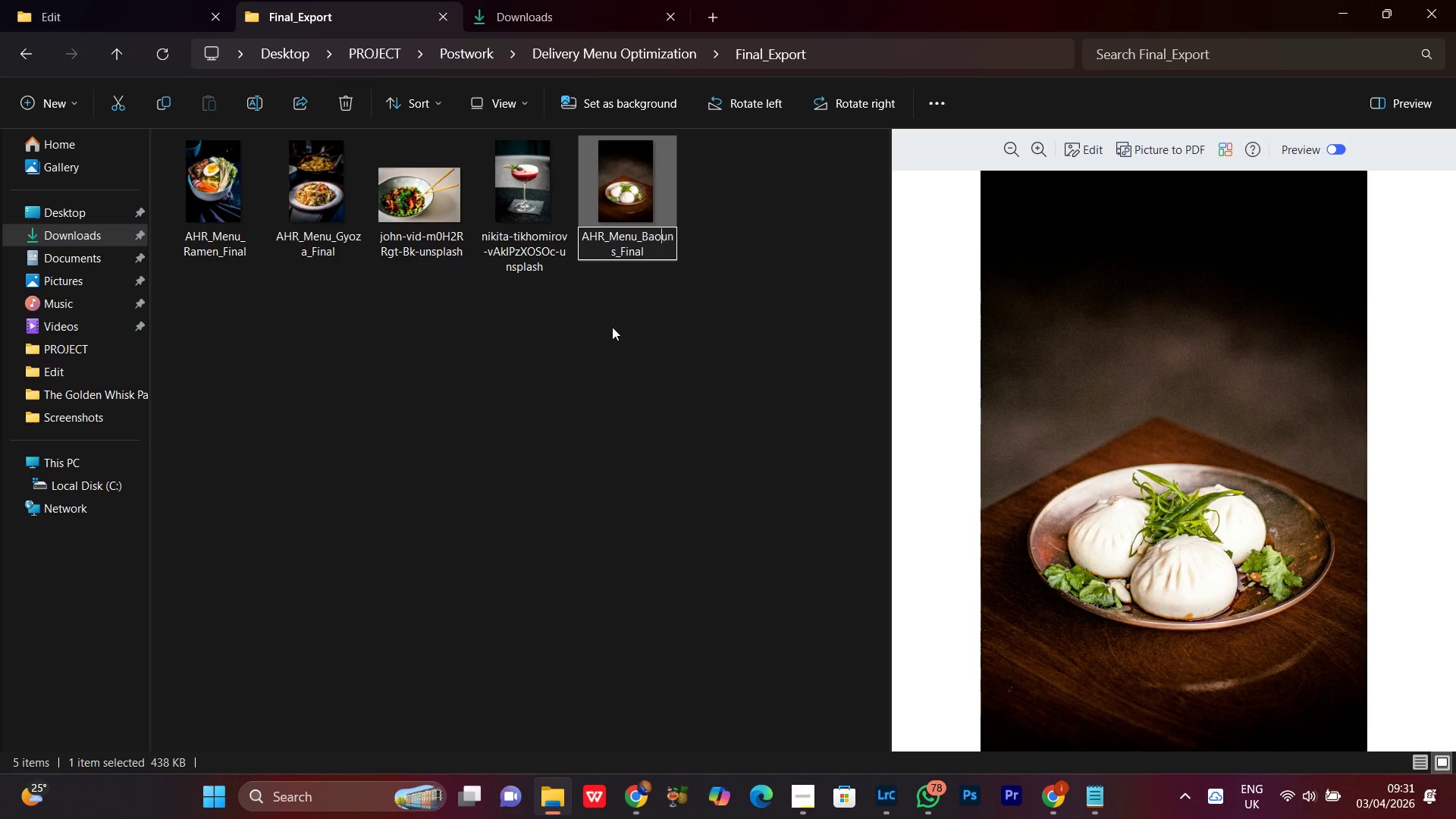 
key(Backspace)
 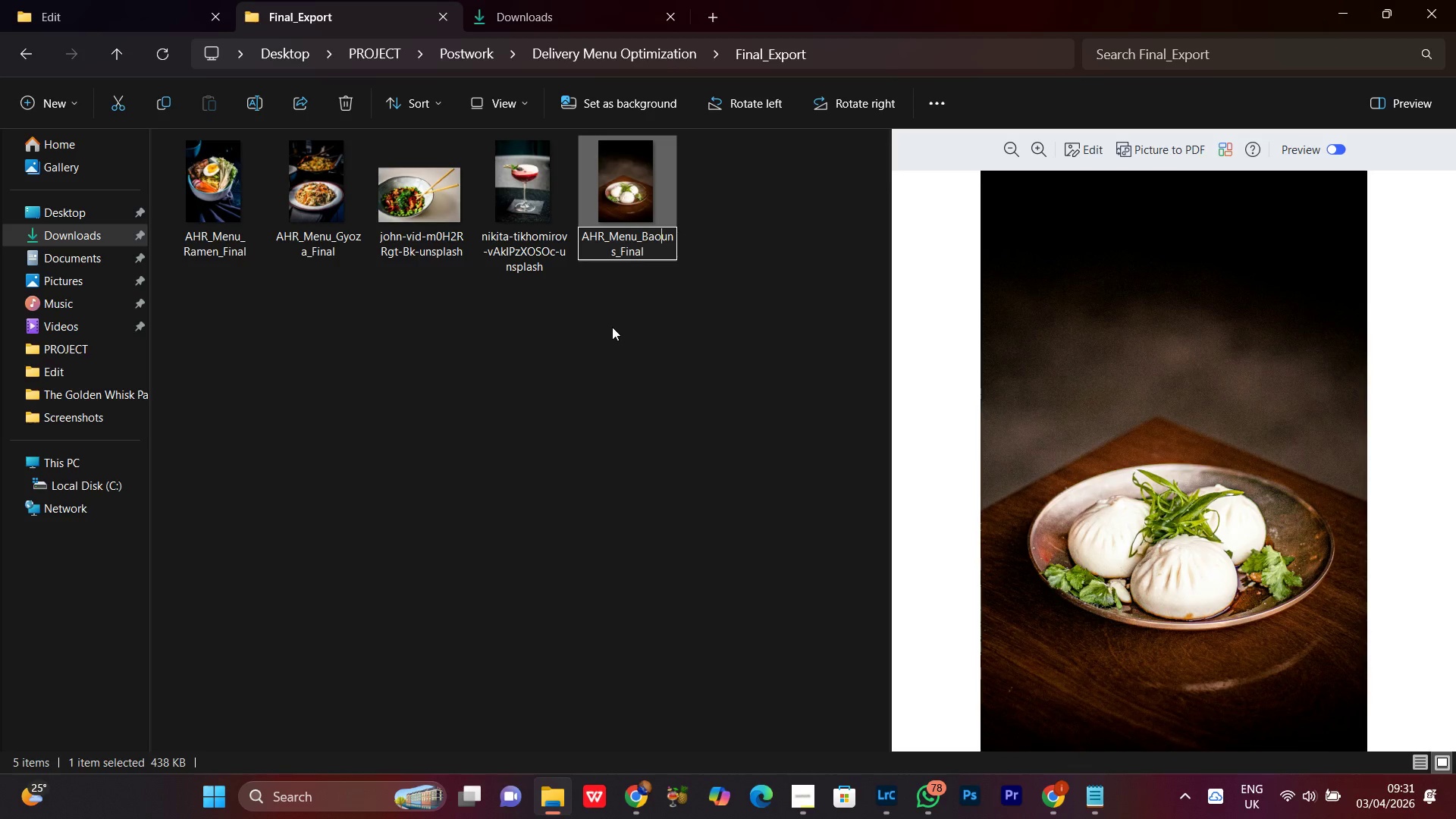 
key(B)
 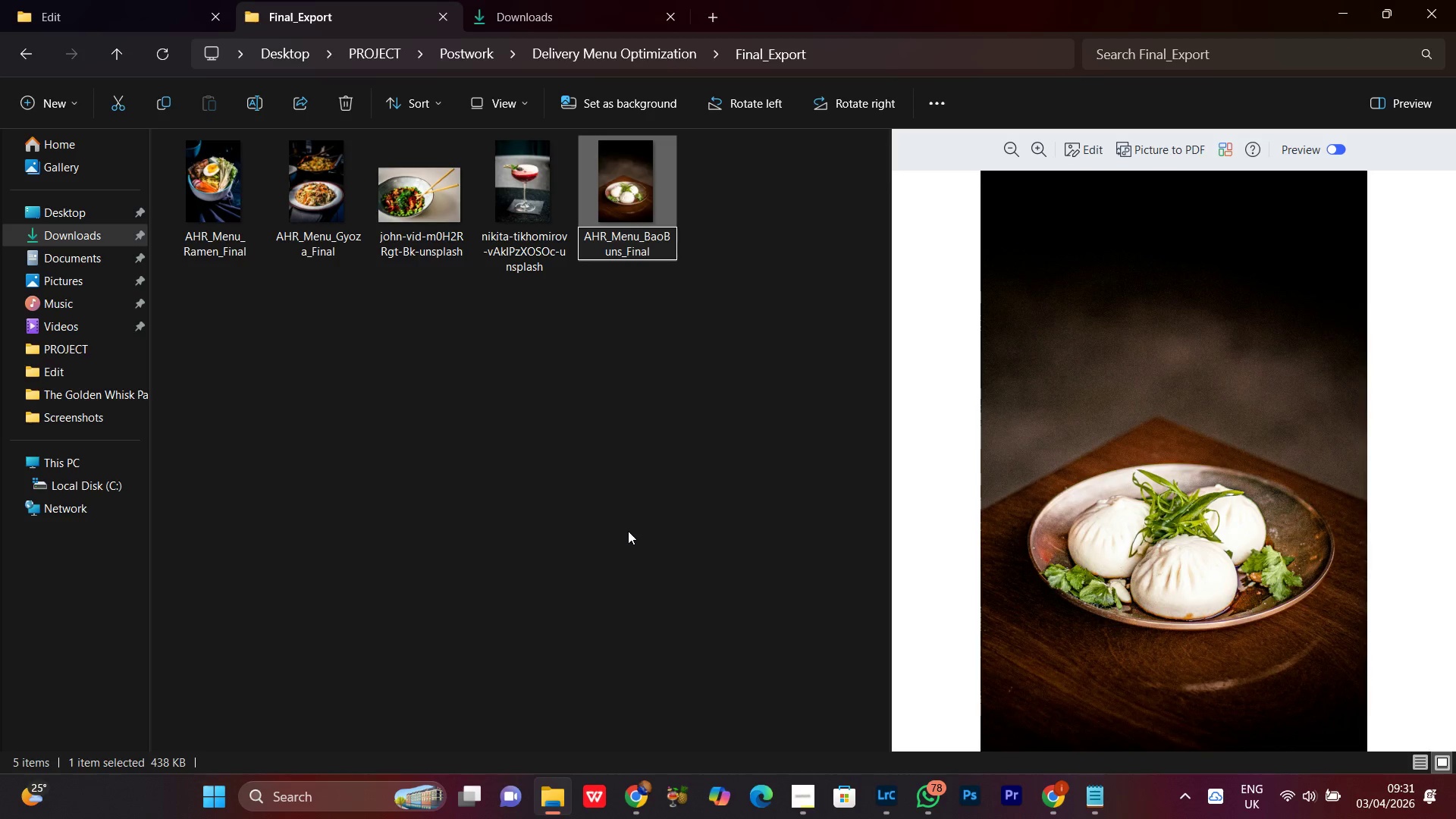 
left_click([630, 522])
 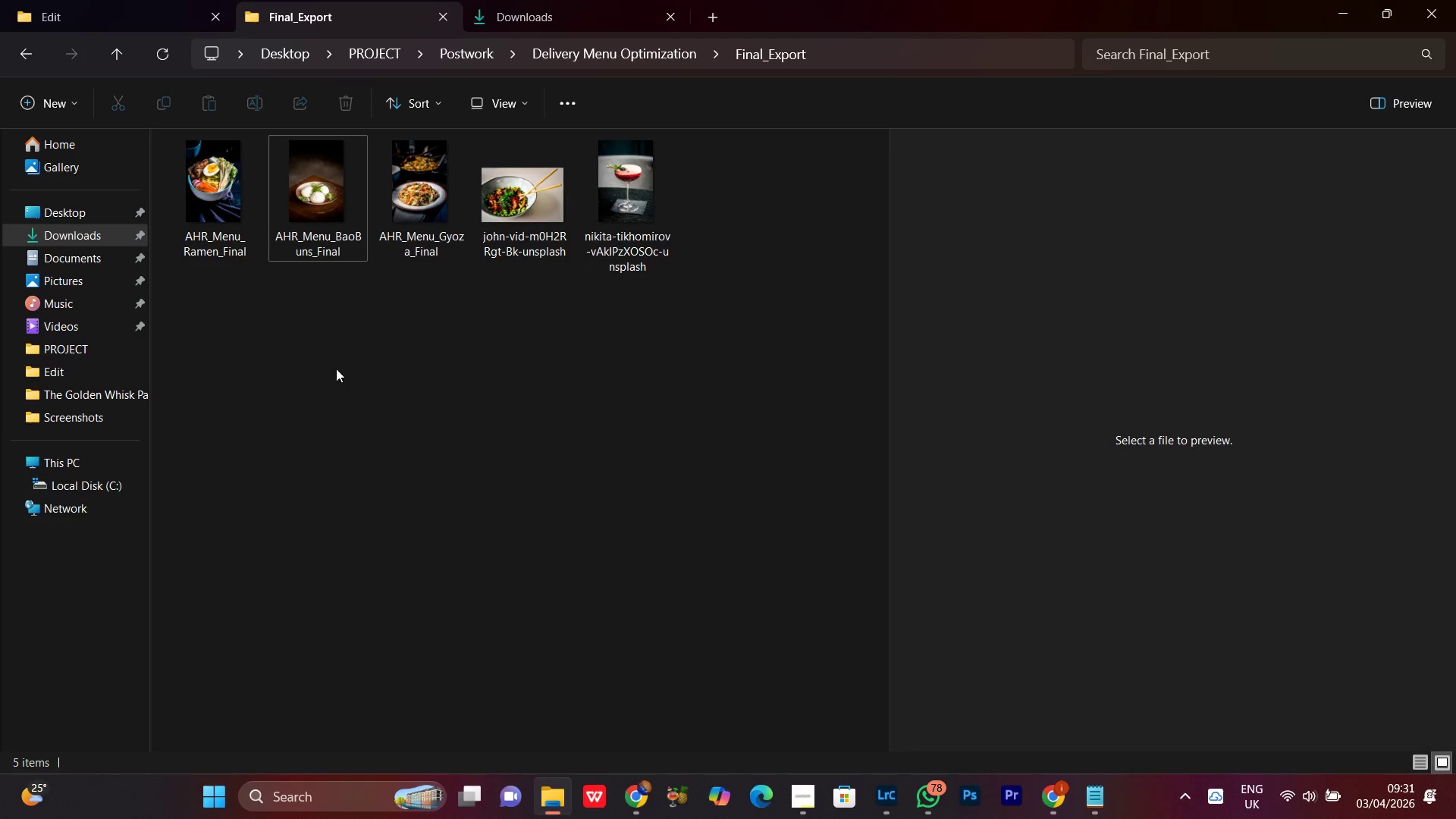 
left_click([345, 179])
 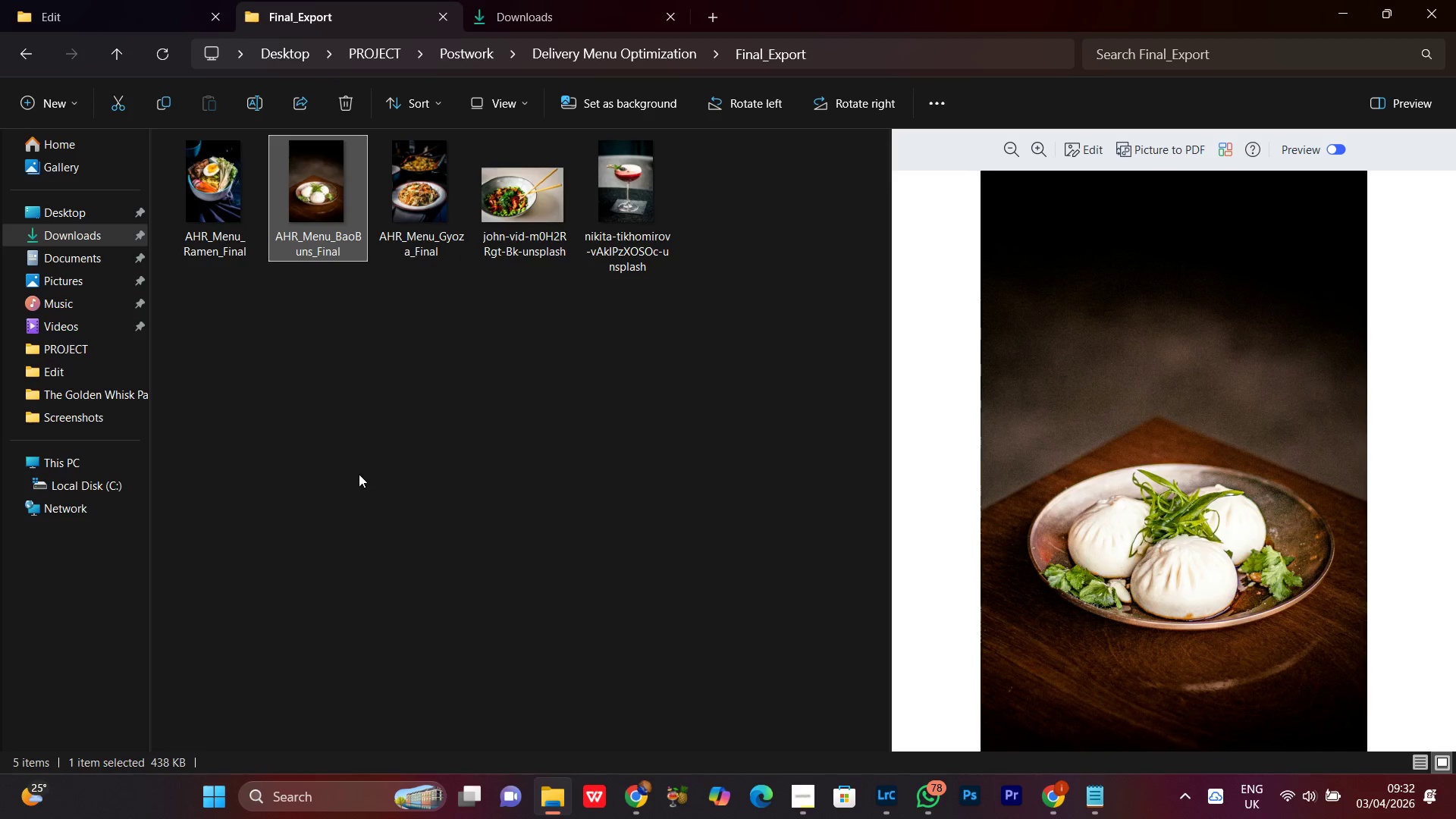 
left_click([359, 474])
 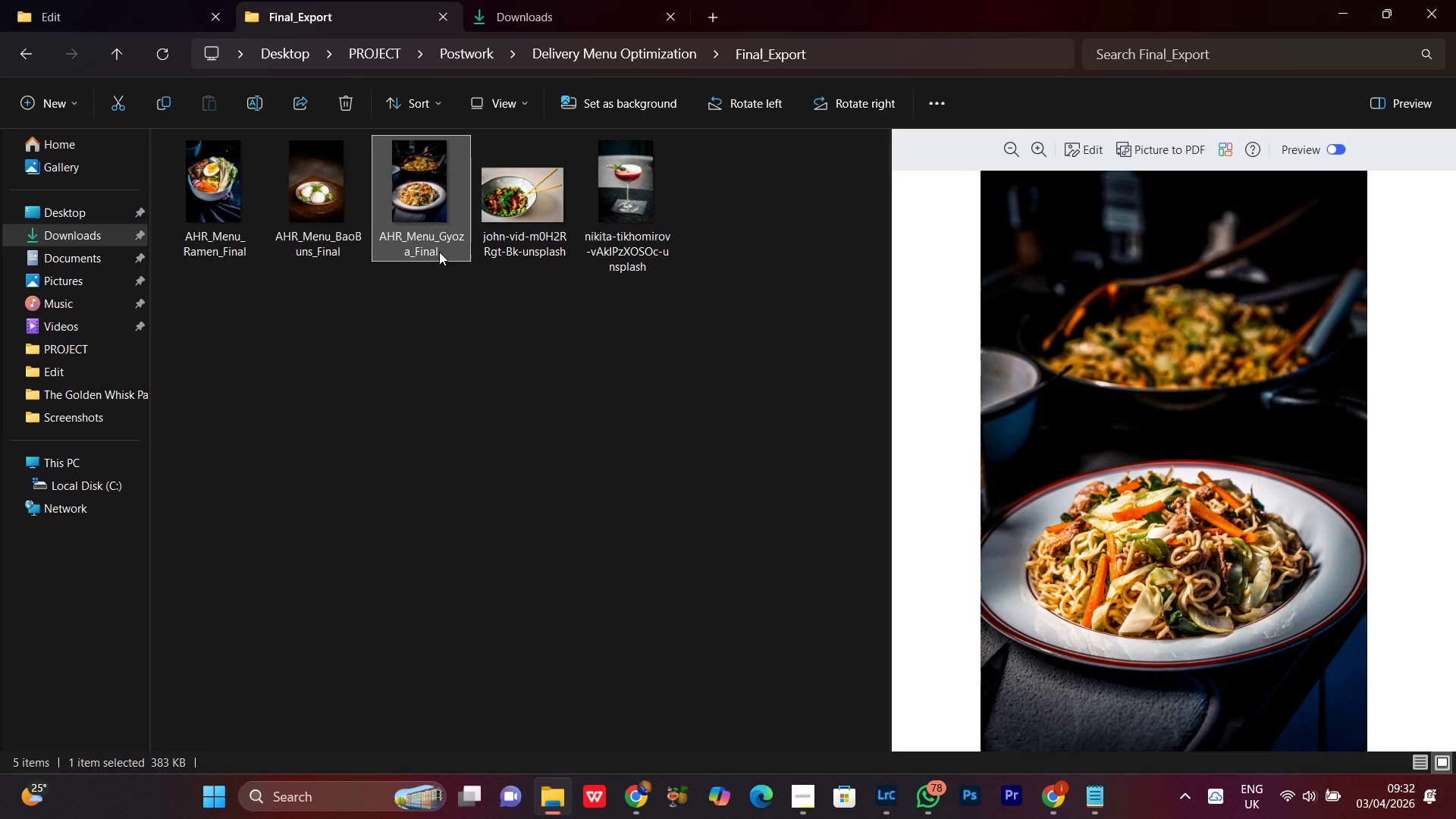 
double_click([444, 384])
 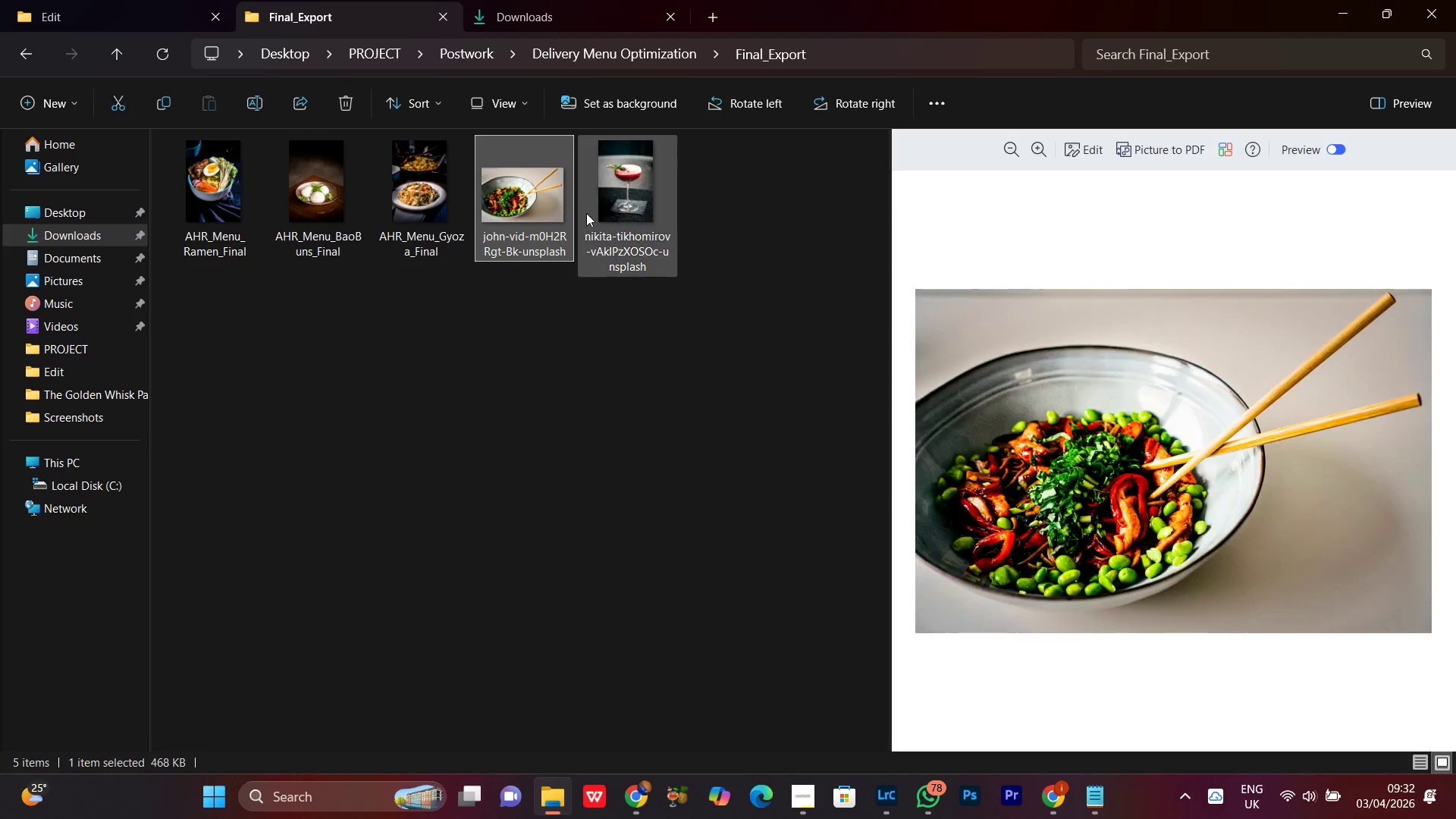 
double_click([643, 202])
 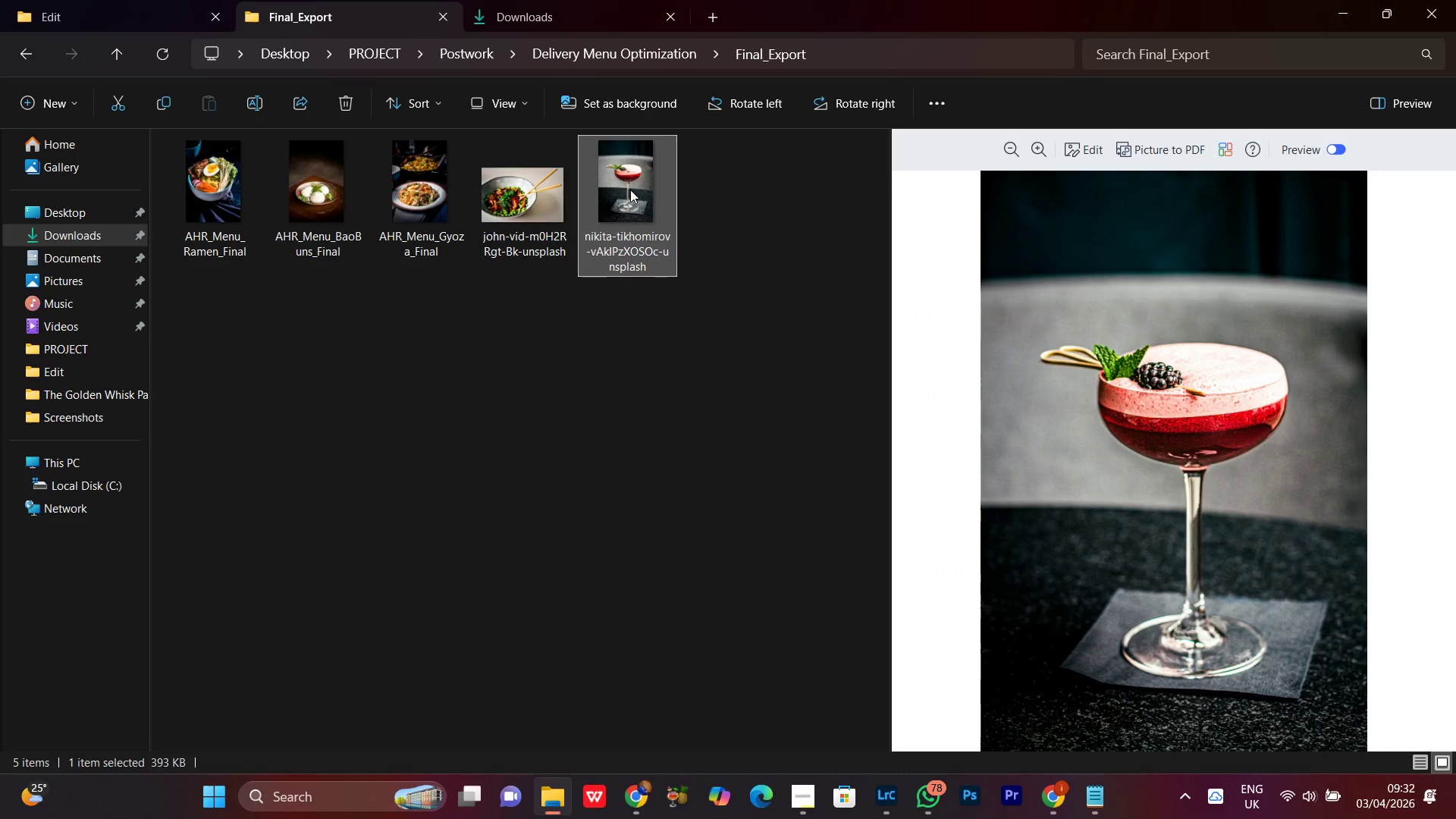 
right_click([630, 190])
 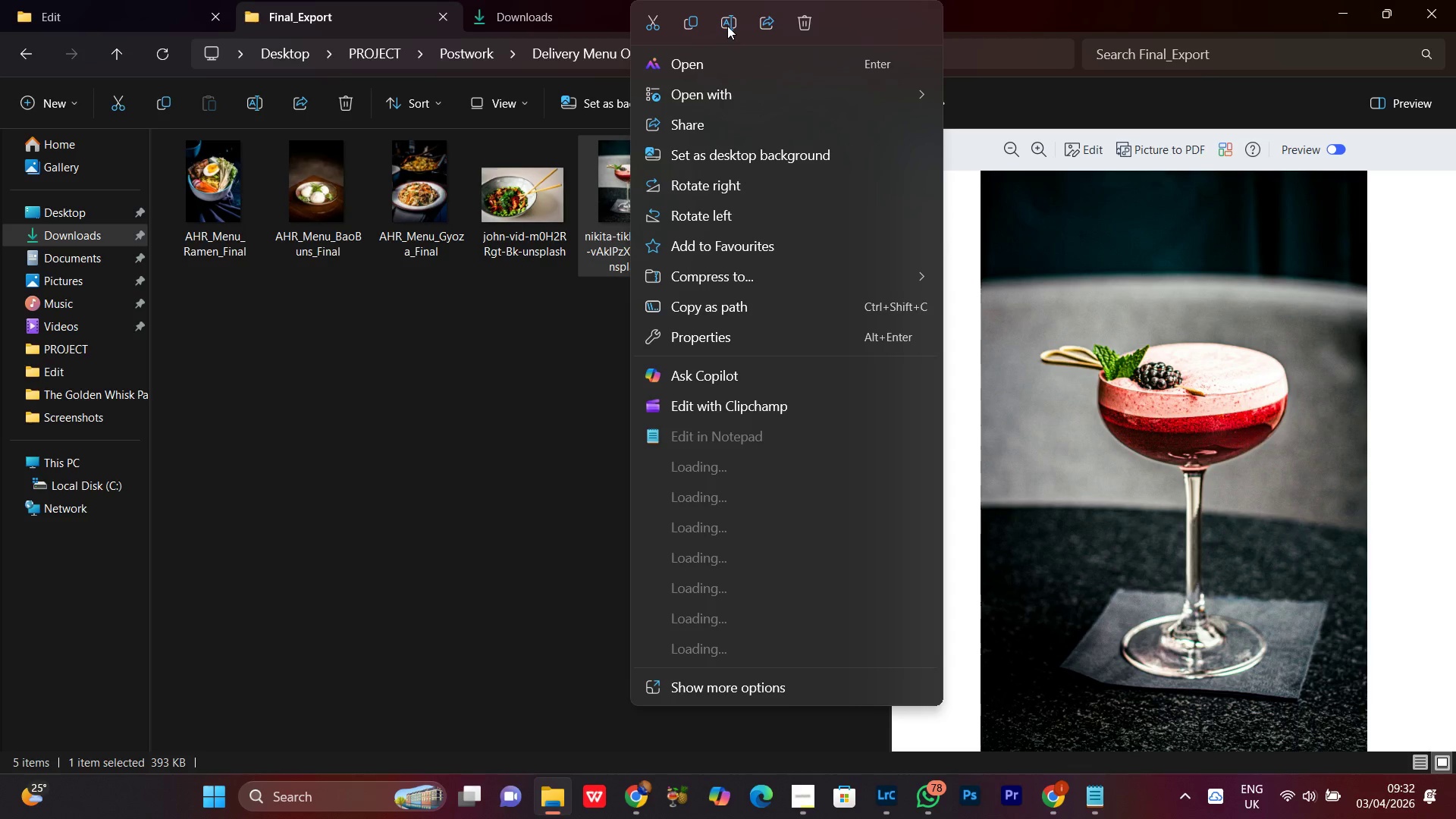 
left_click([727, 26])
 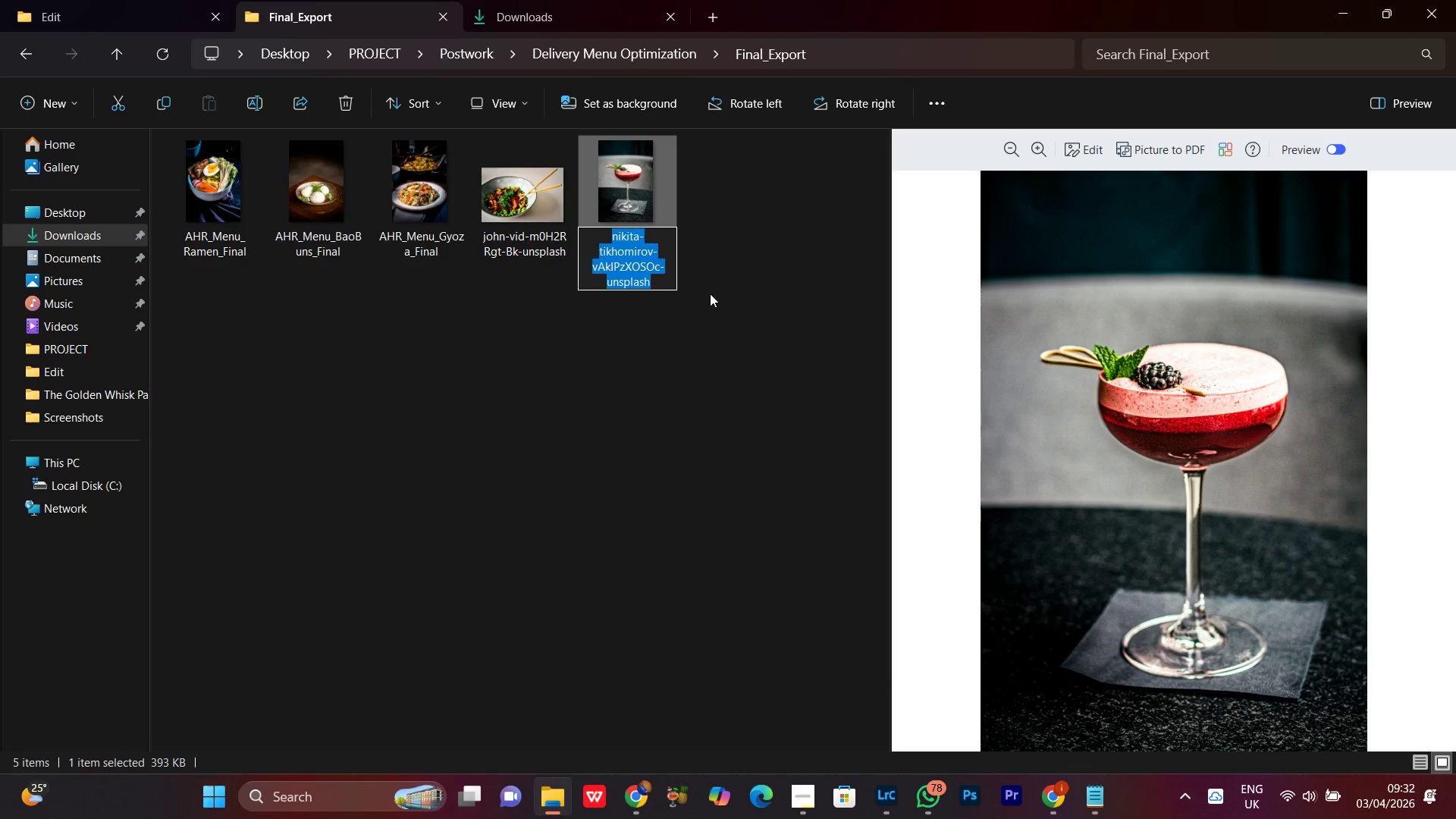 
key(Meta+V)
 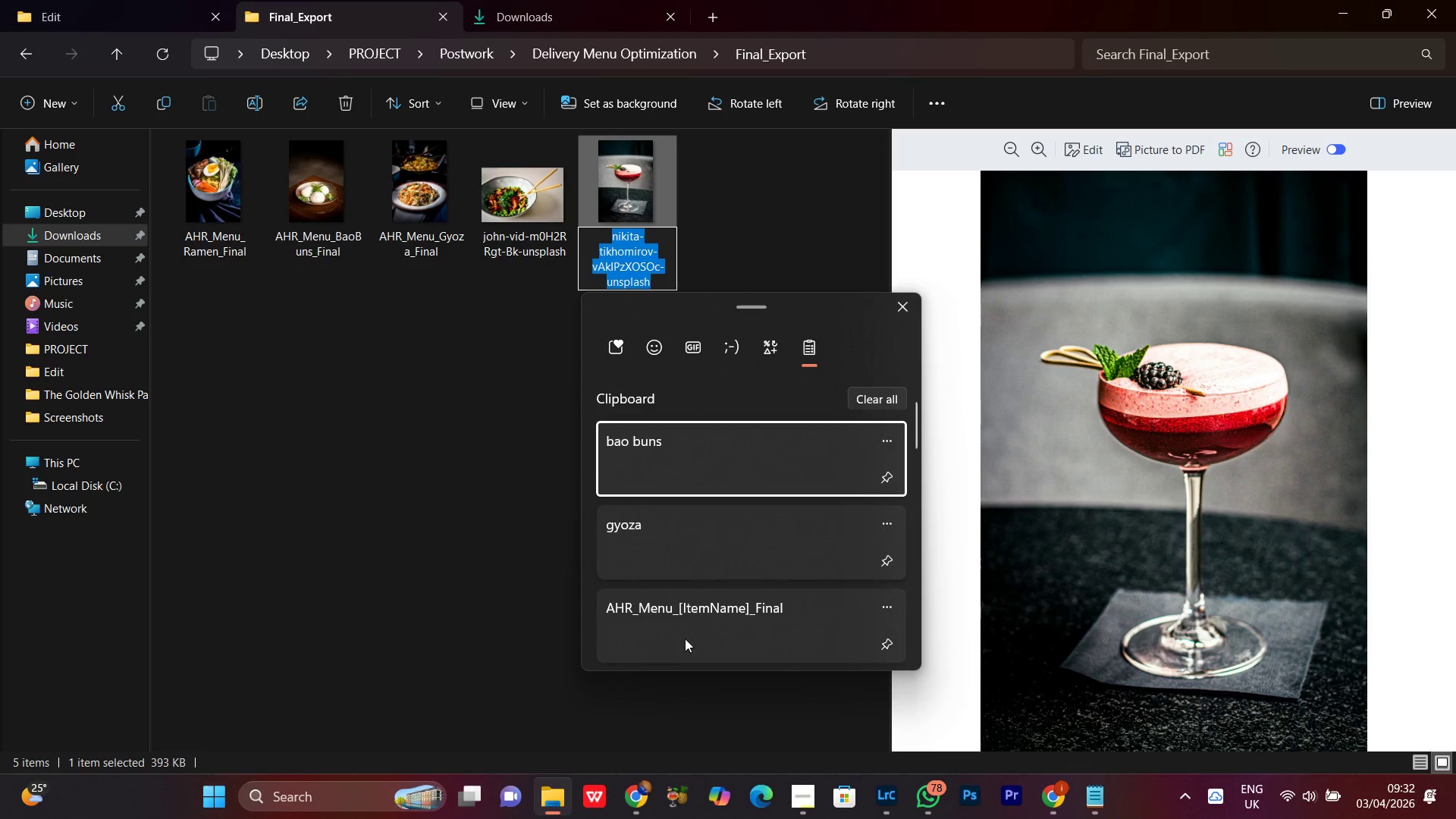 
left_click([684, 631])
 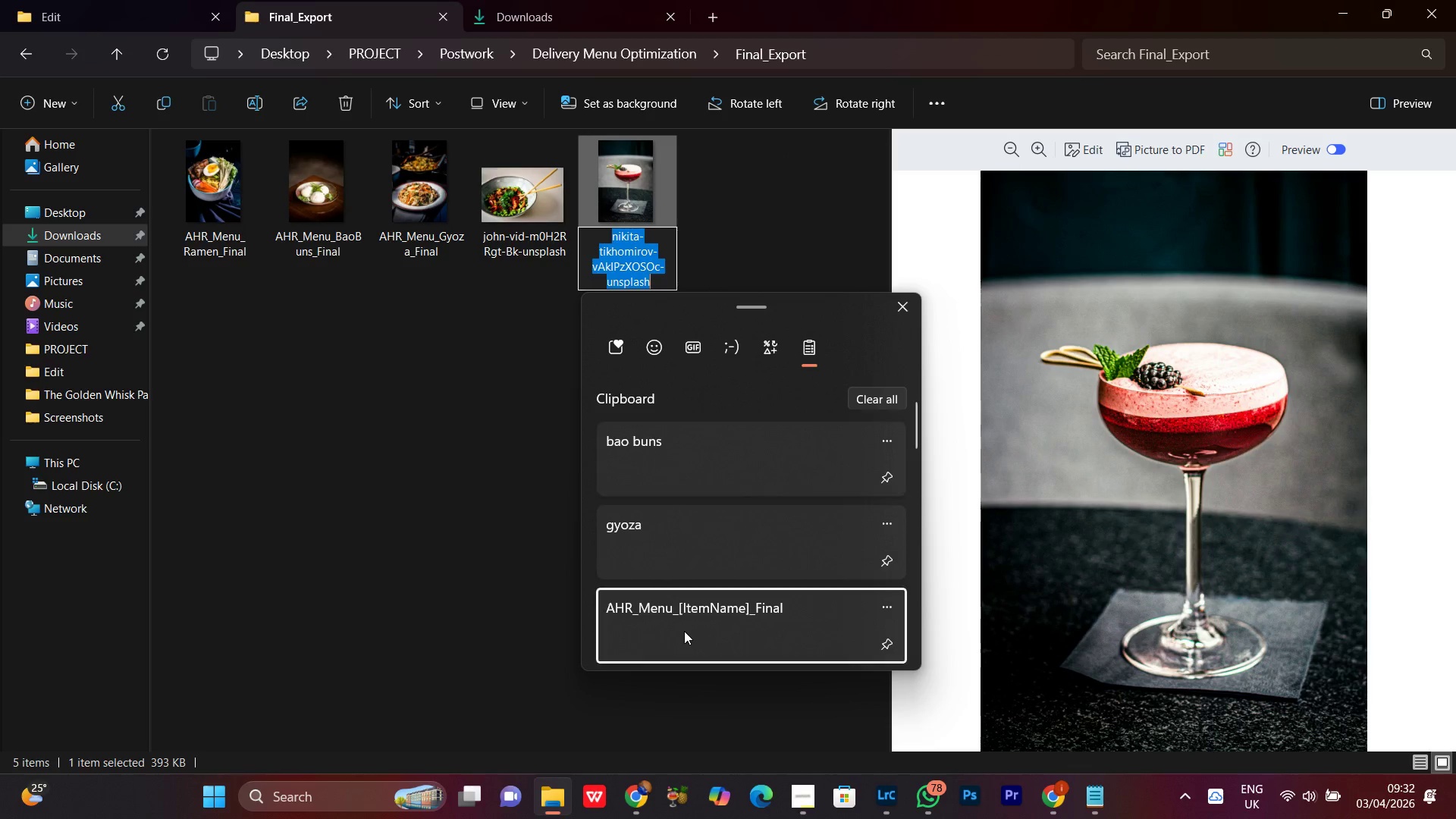 
key(Control+ControlLeft)
 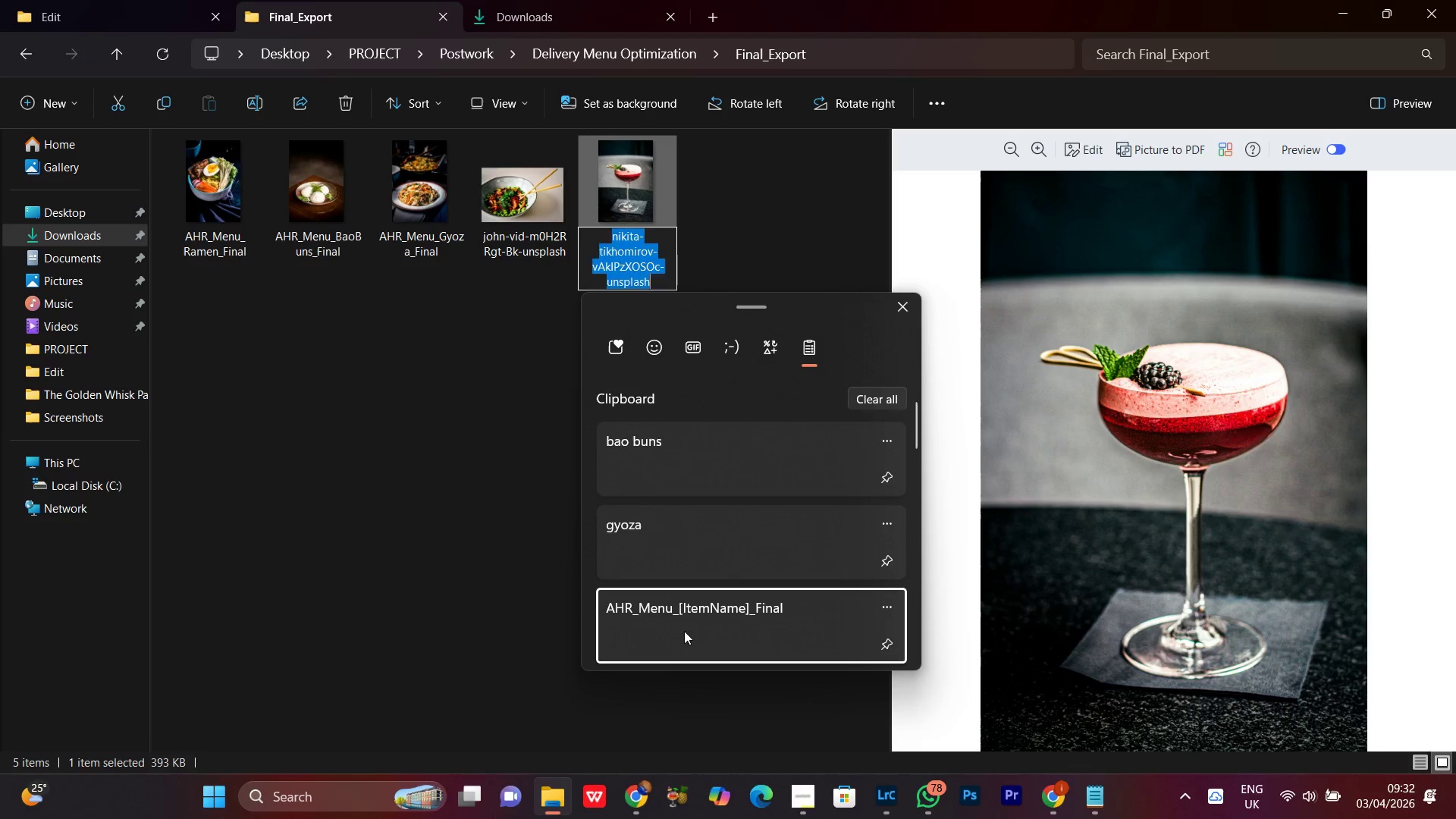 
key(Control+V)
 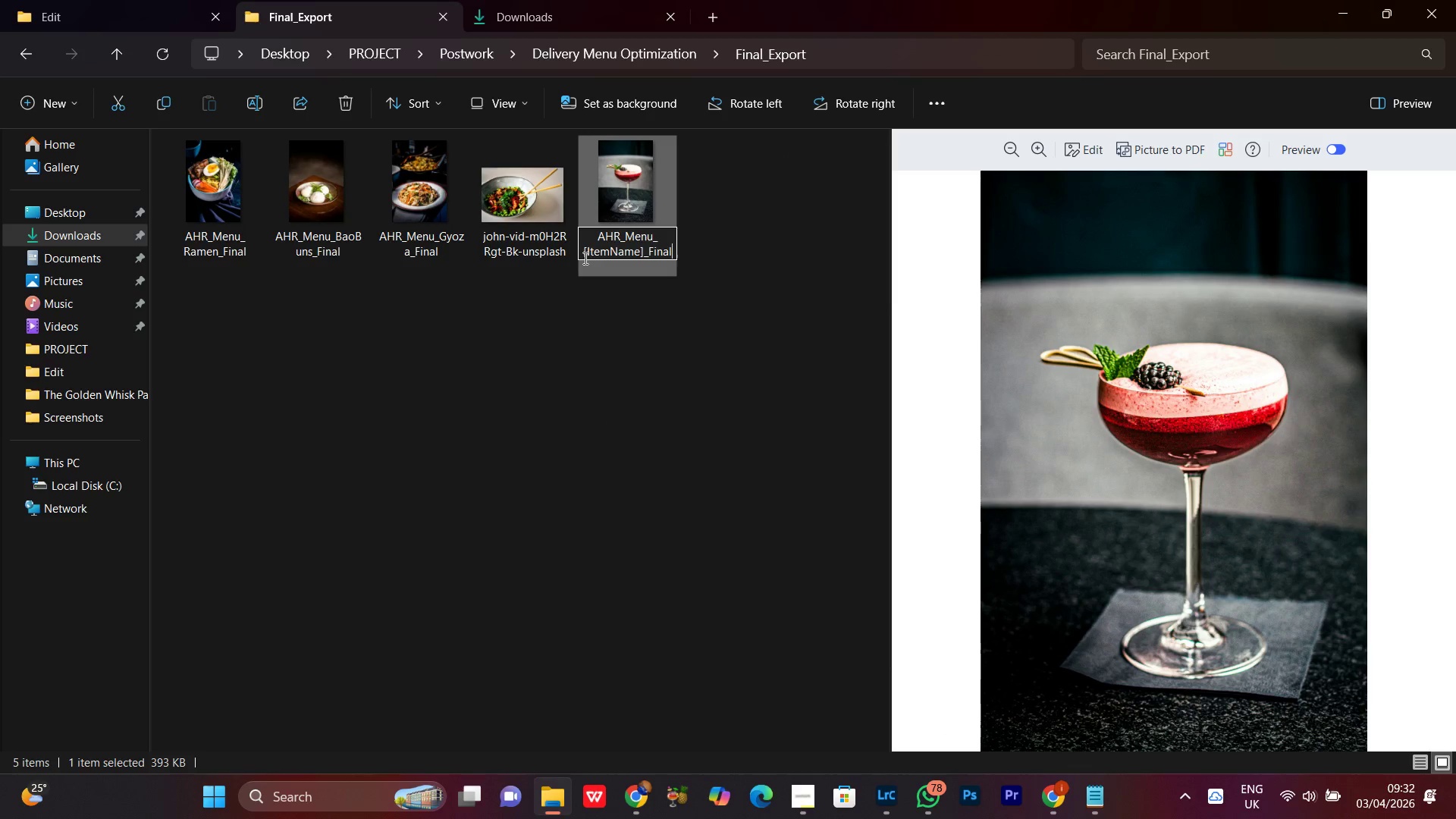 
left_click_drag(start_coordinate=[582, 255], to_coordinate=[641, 259])
 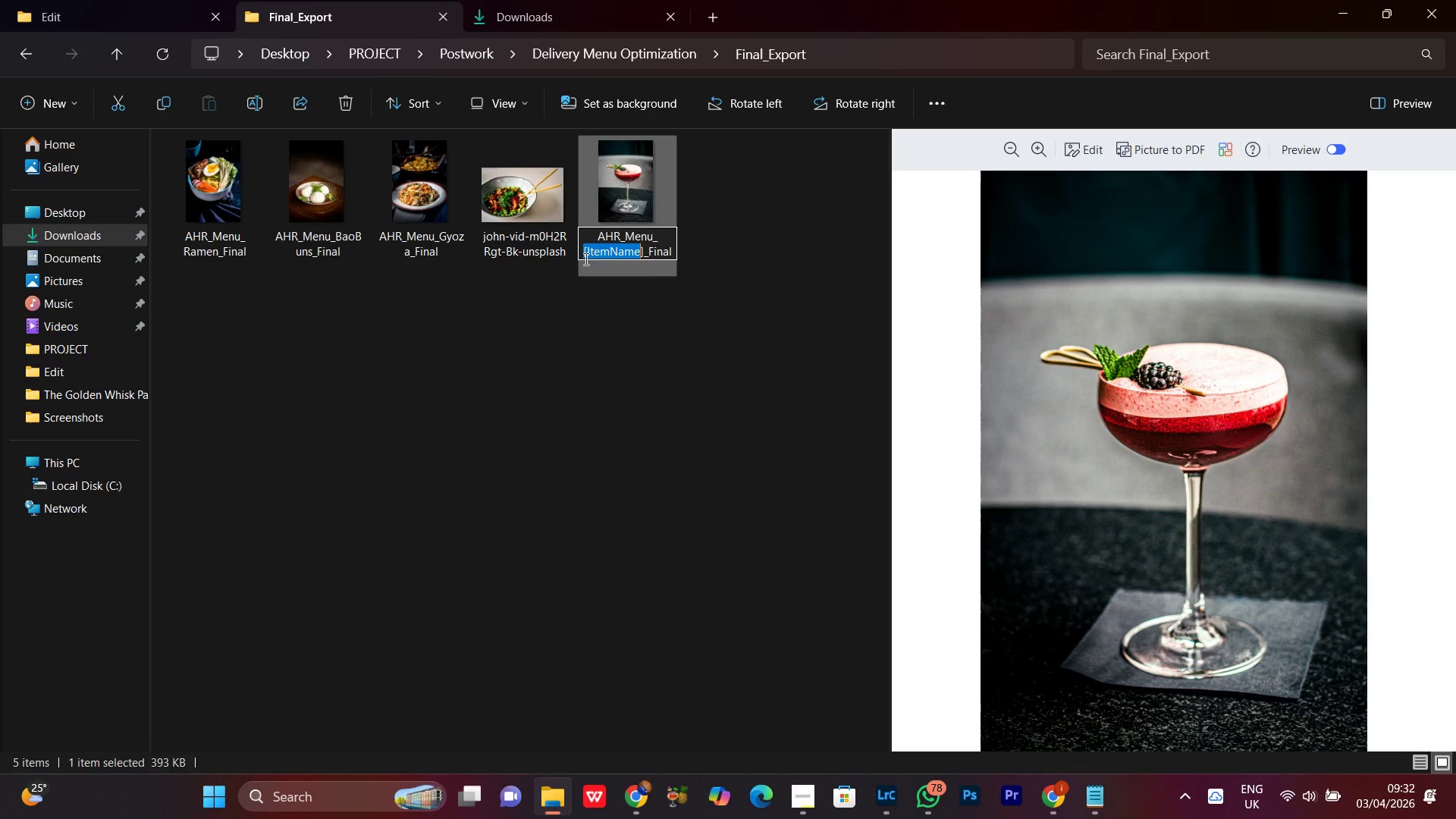 
left_click([583, 256])
 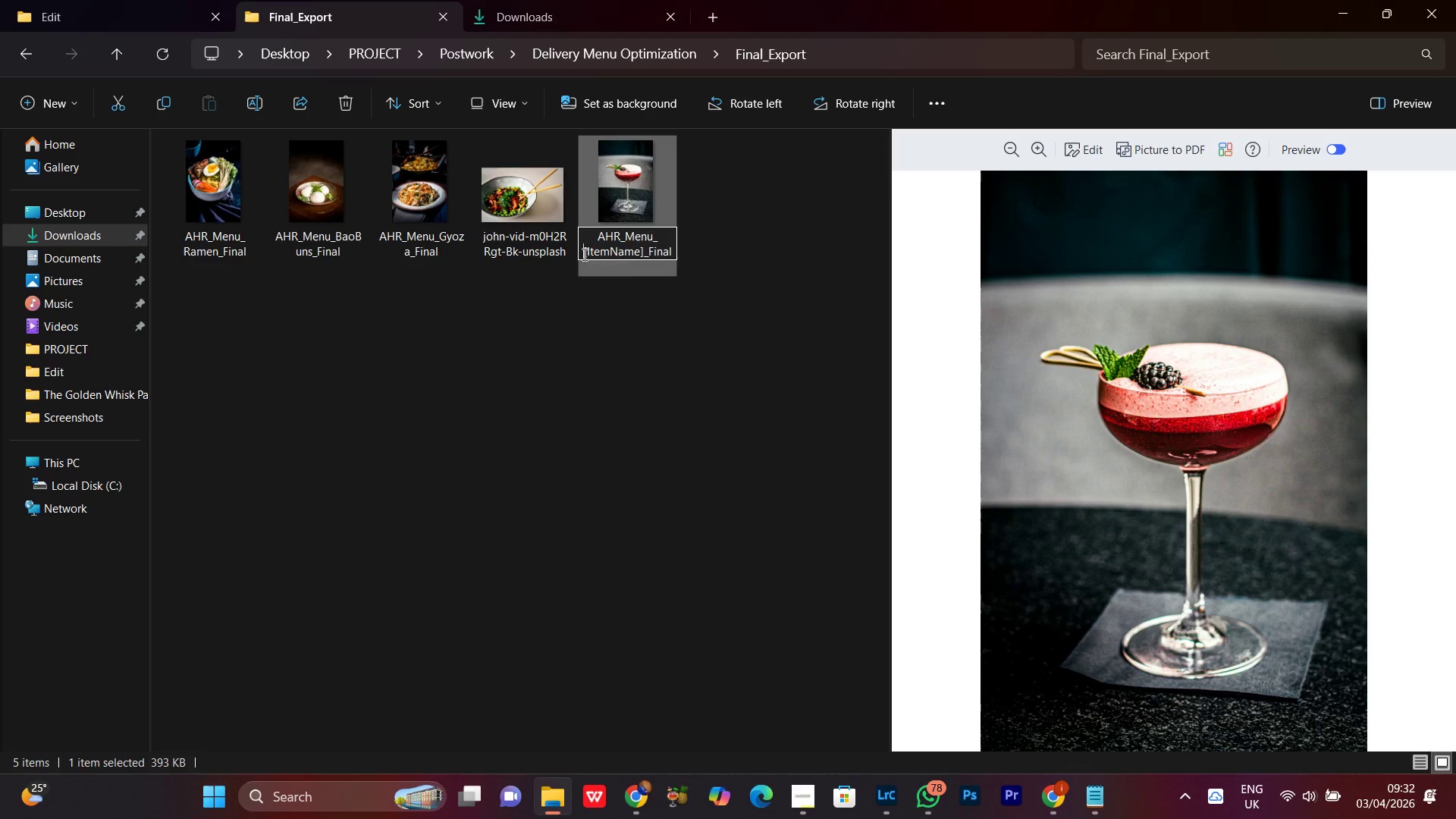 
left_click_drag(start_coordinate=[583, 254], to_coordinate=[643, 249])
 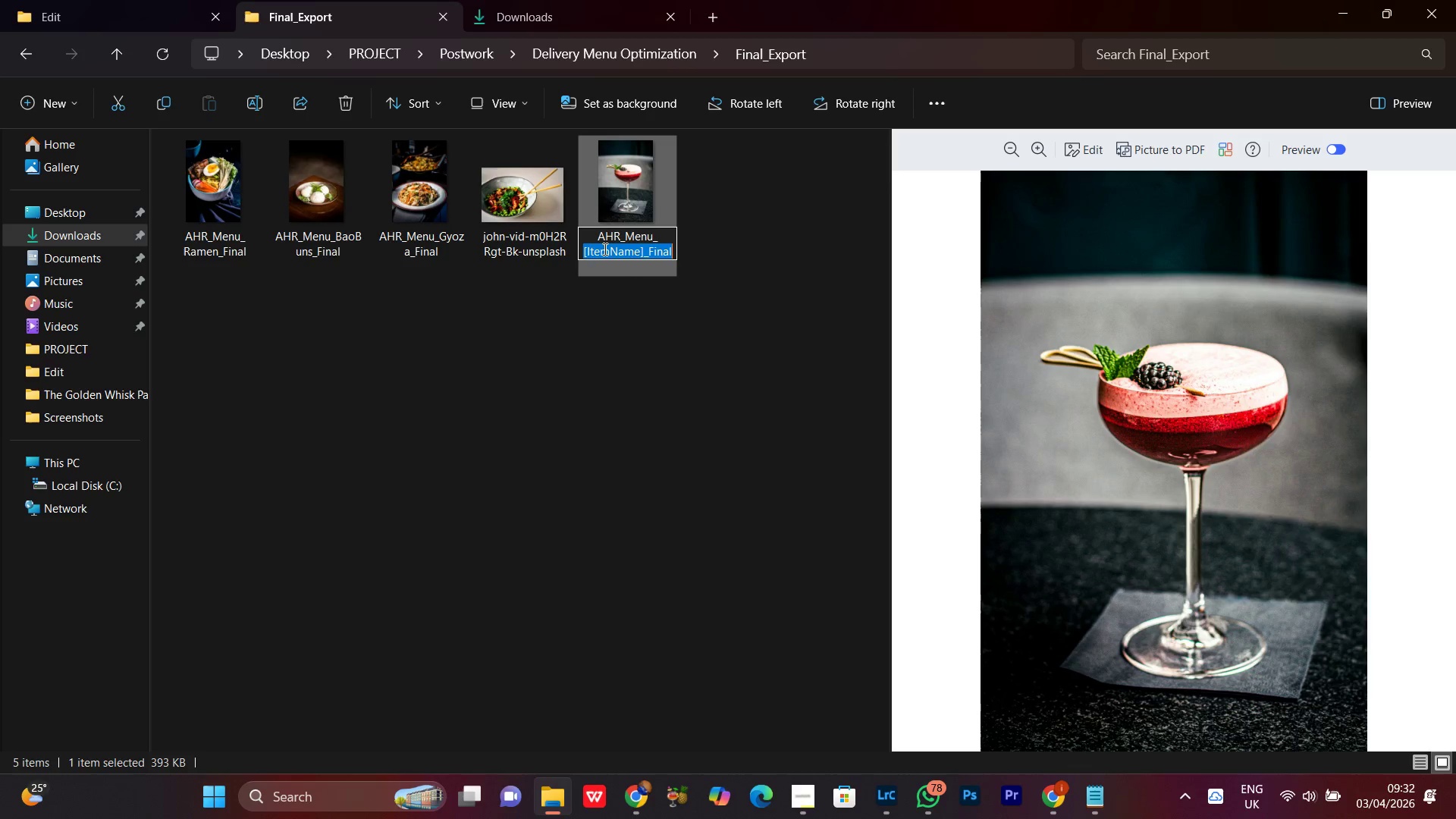 
left_click([604, 249])
 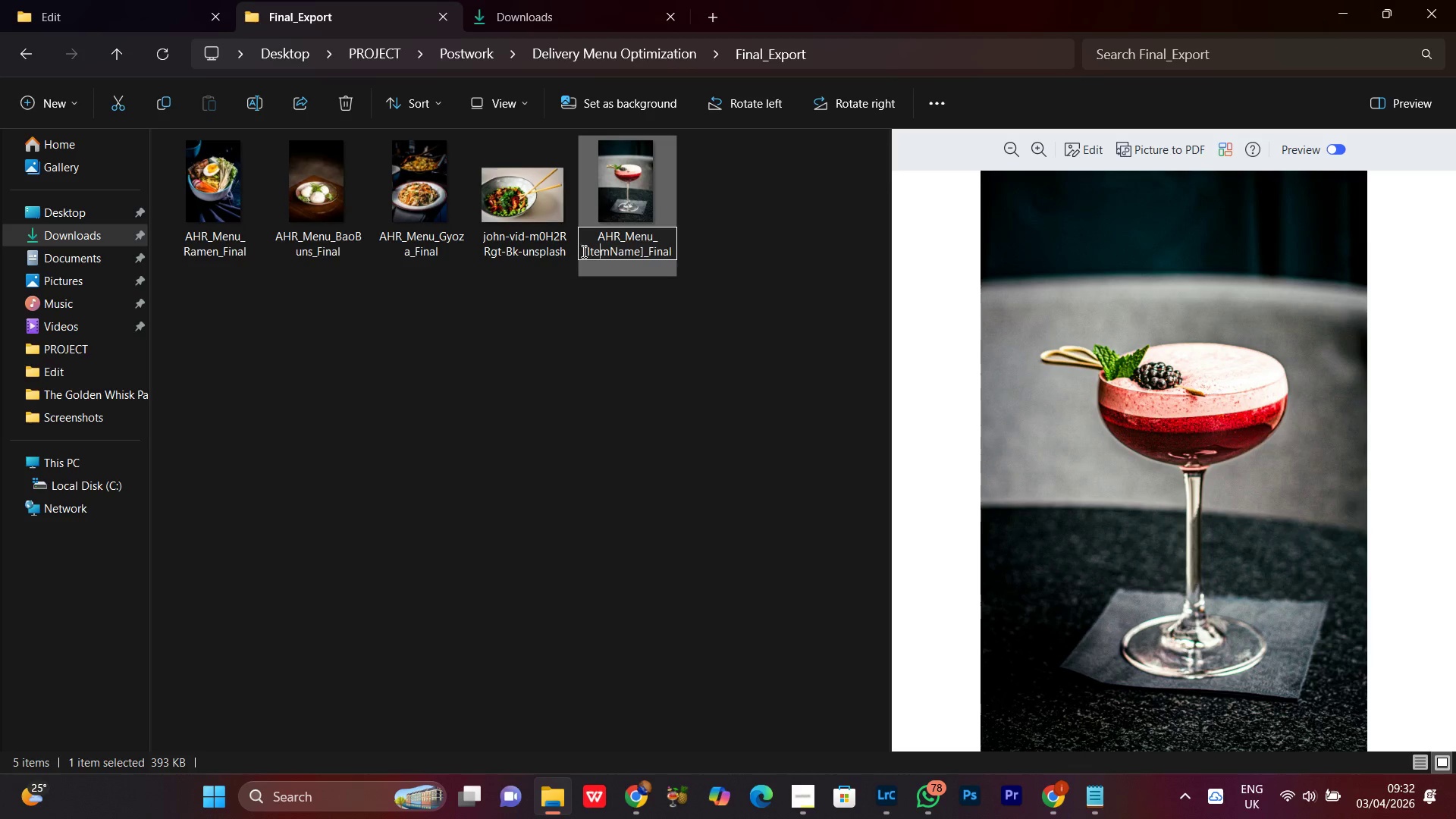 
left_click_drag(start_coordinate=[582, 250], to_coordinate=[642, 247])
 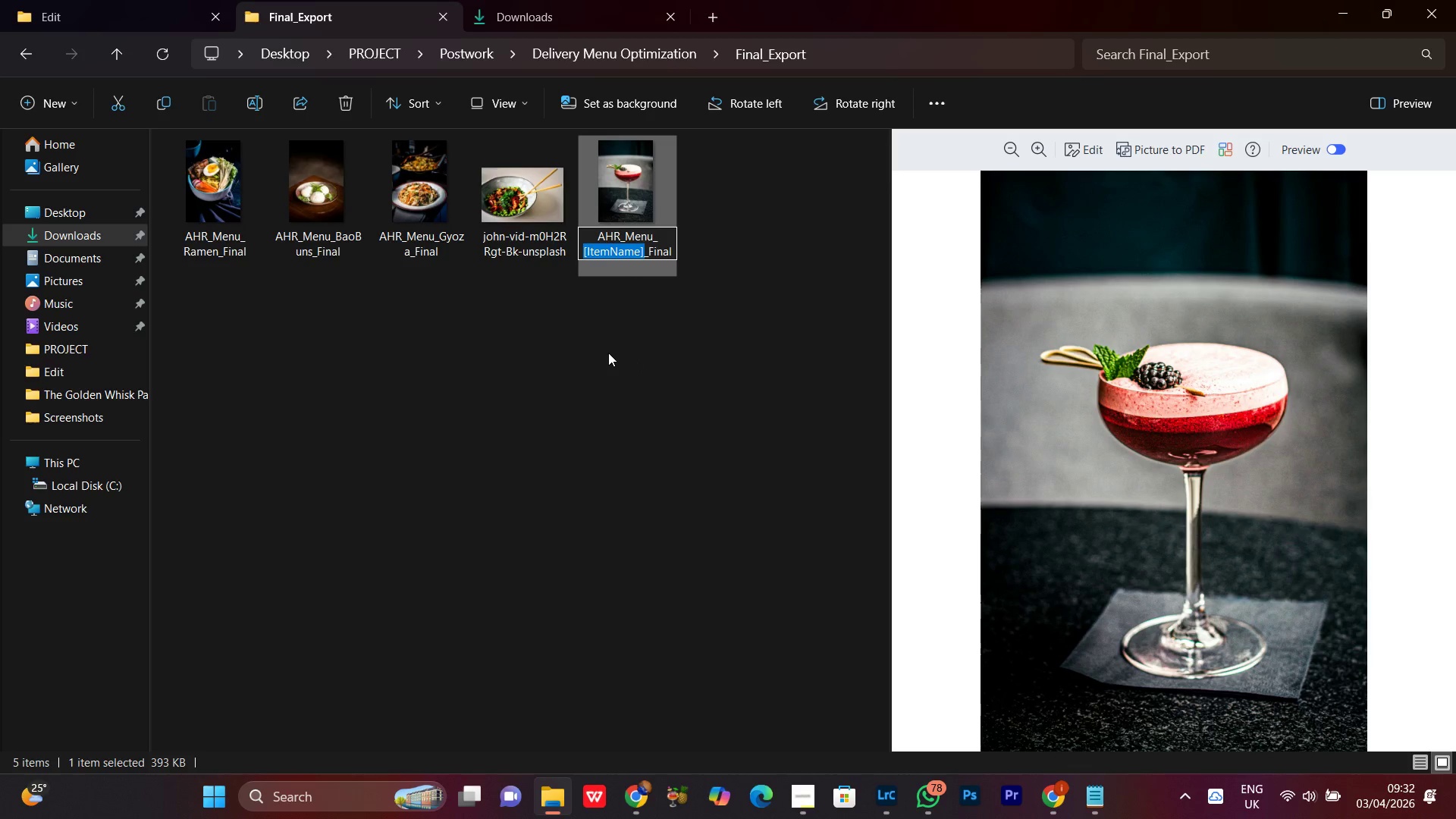 
key(C)
 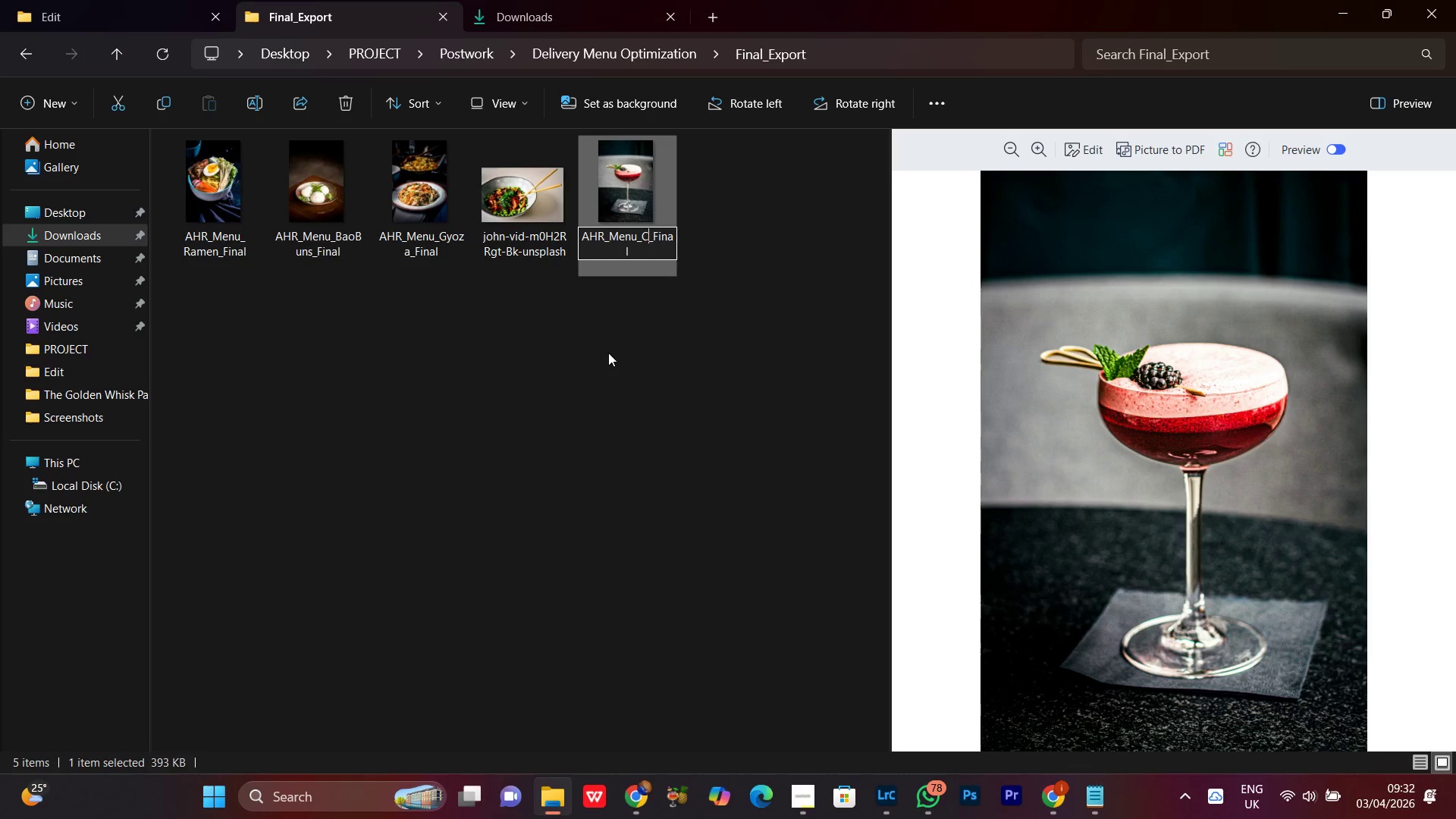 
key(CapsLock)
 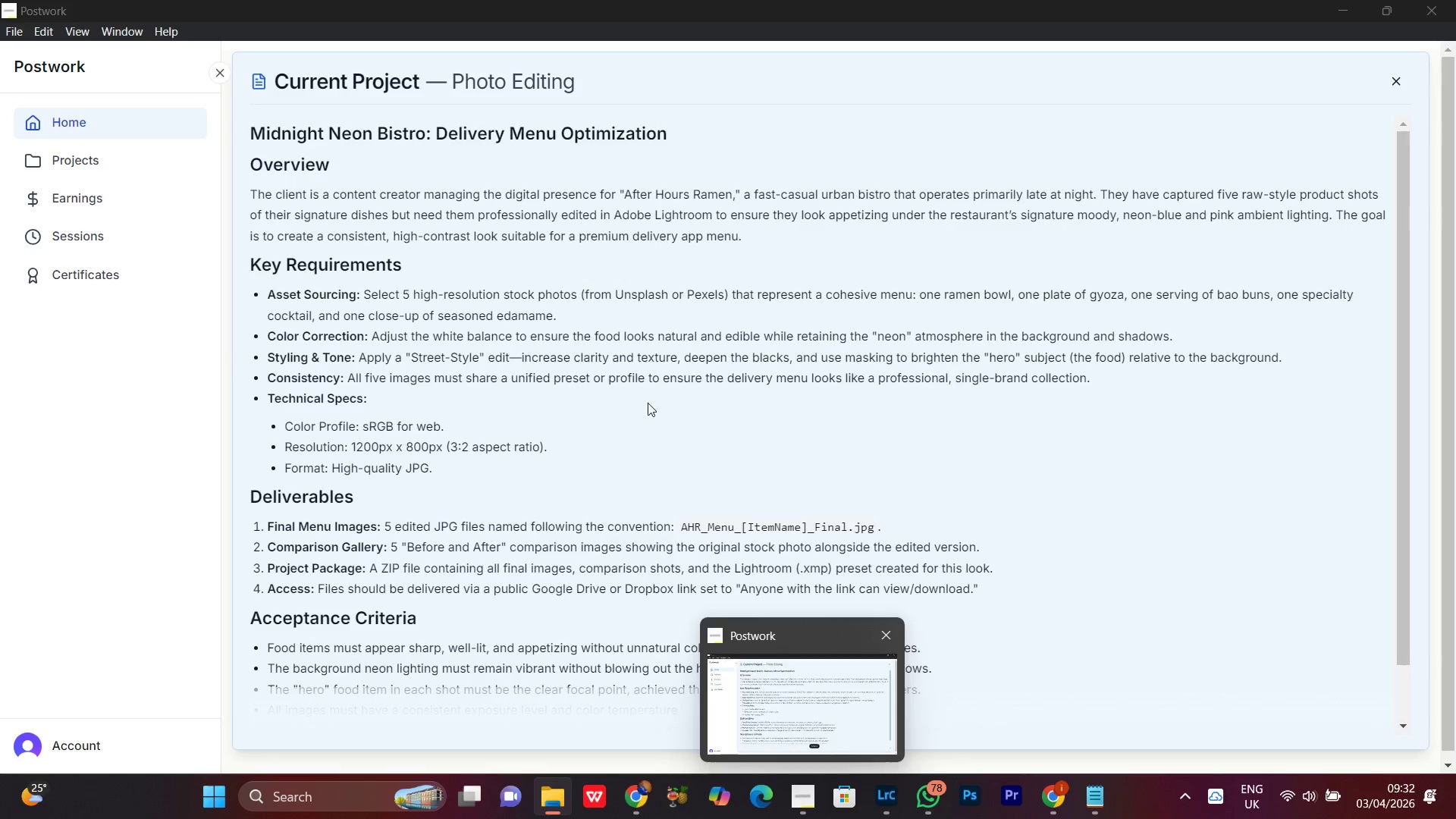 
wait(7.52)
 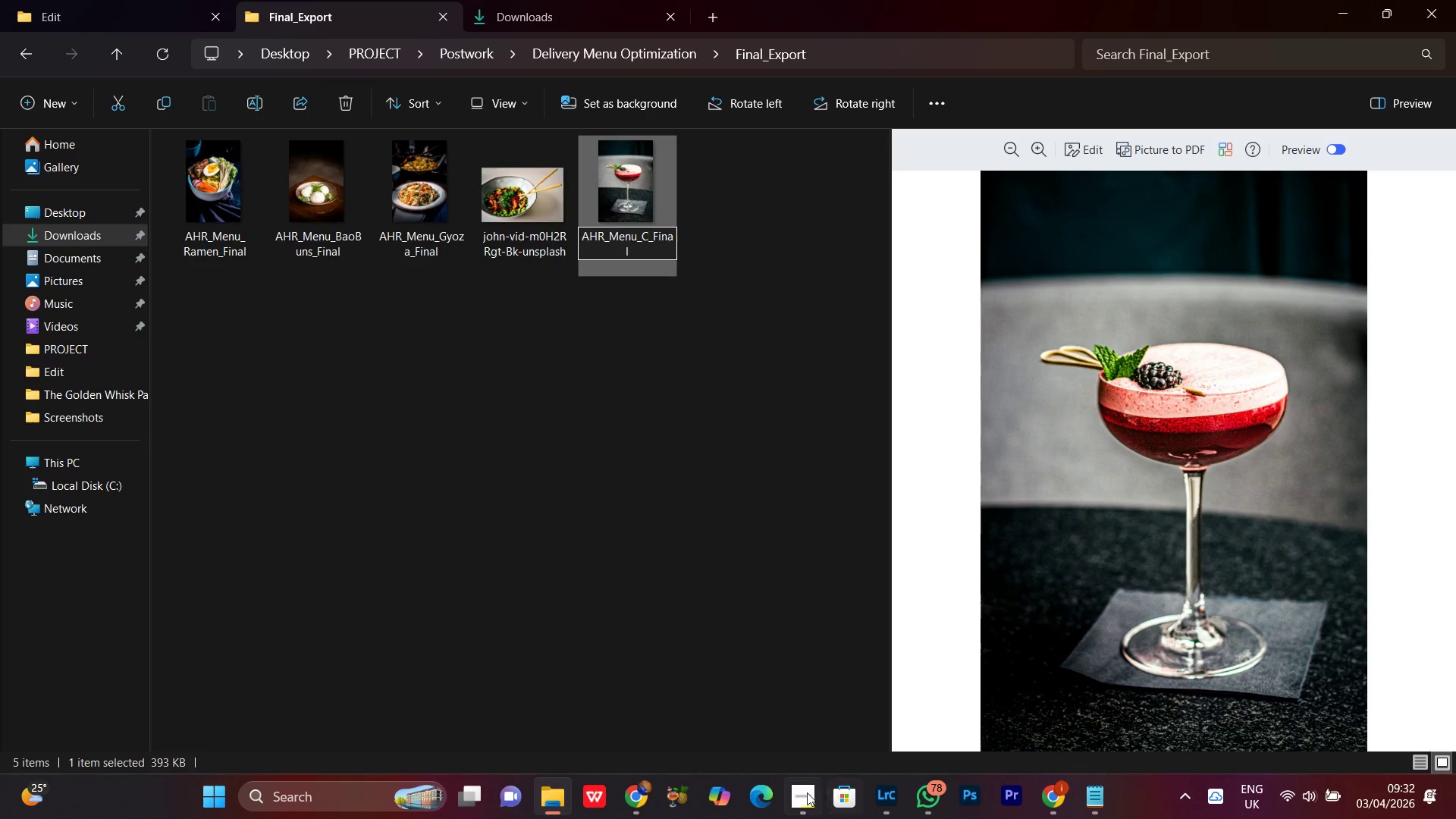 
type(ocktails)
 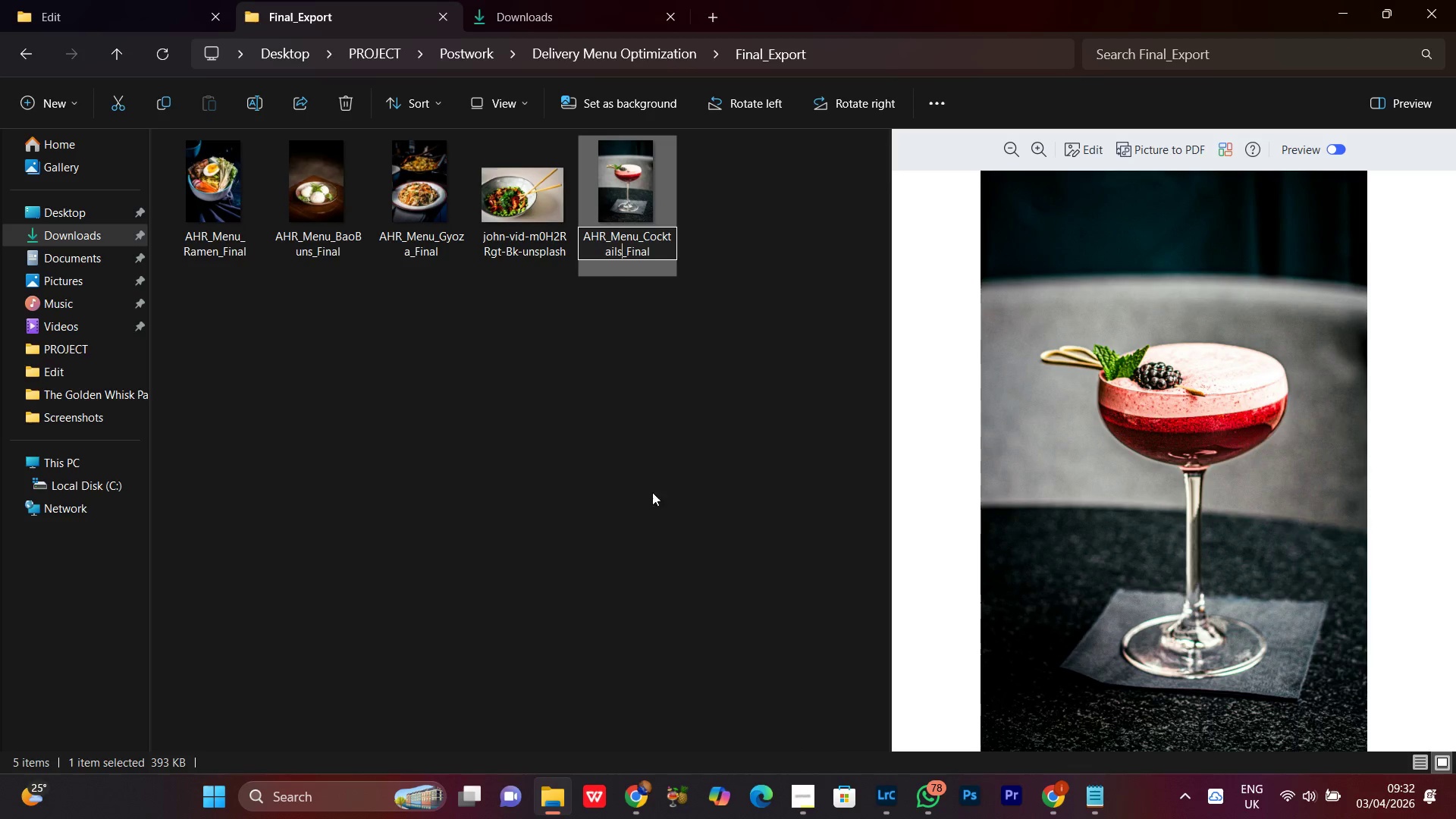 
left_click([670, 423])
 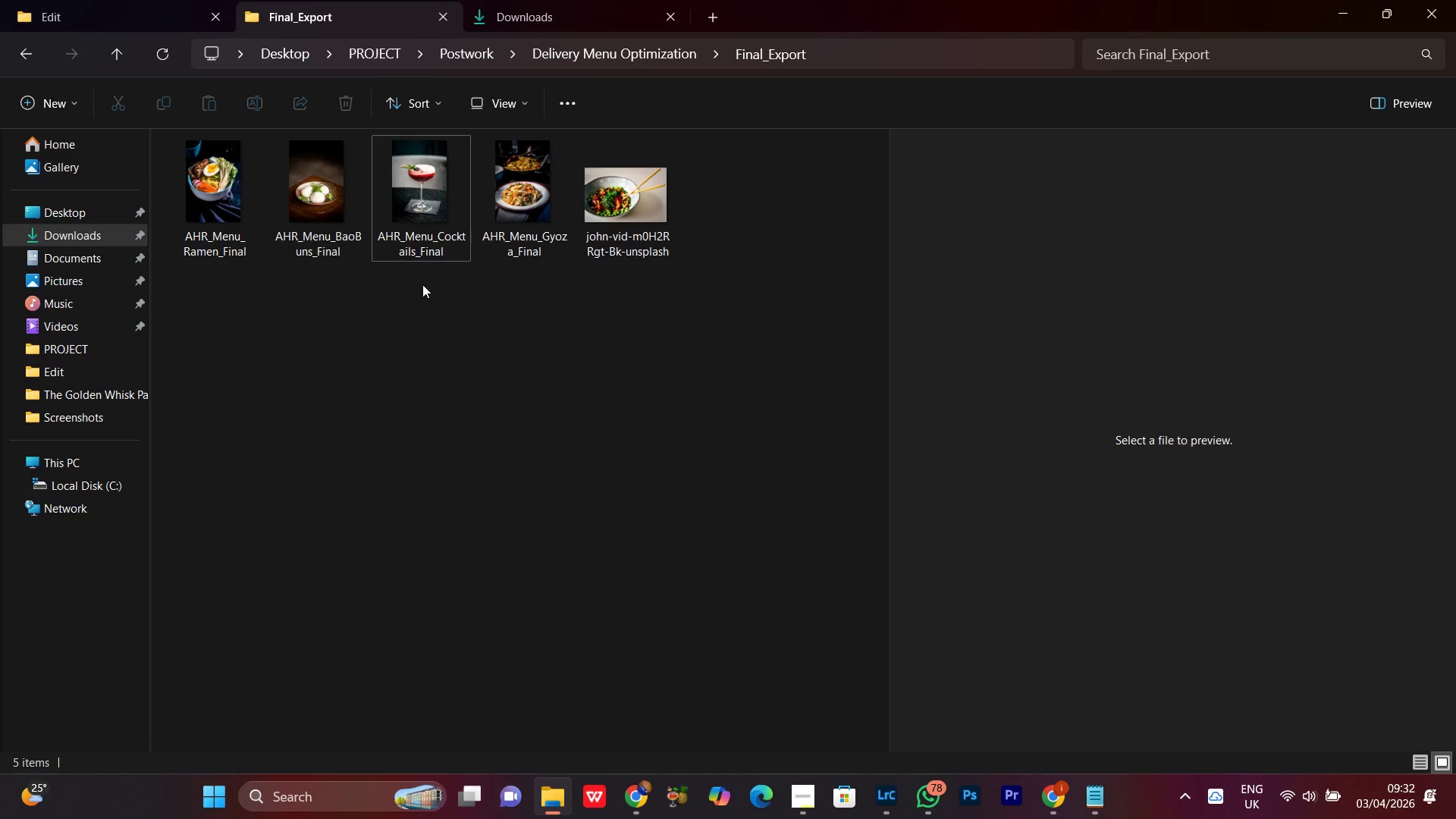 
left_click([416, 217])
 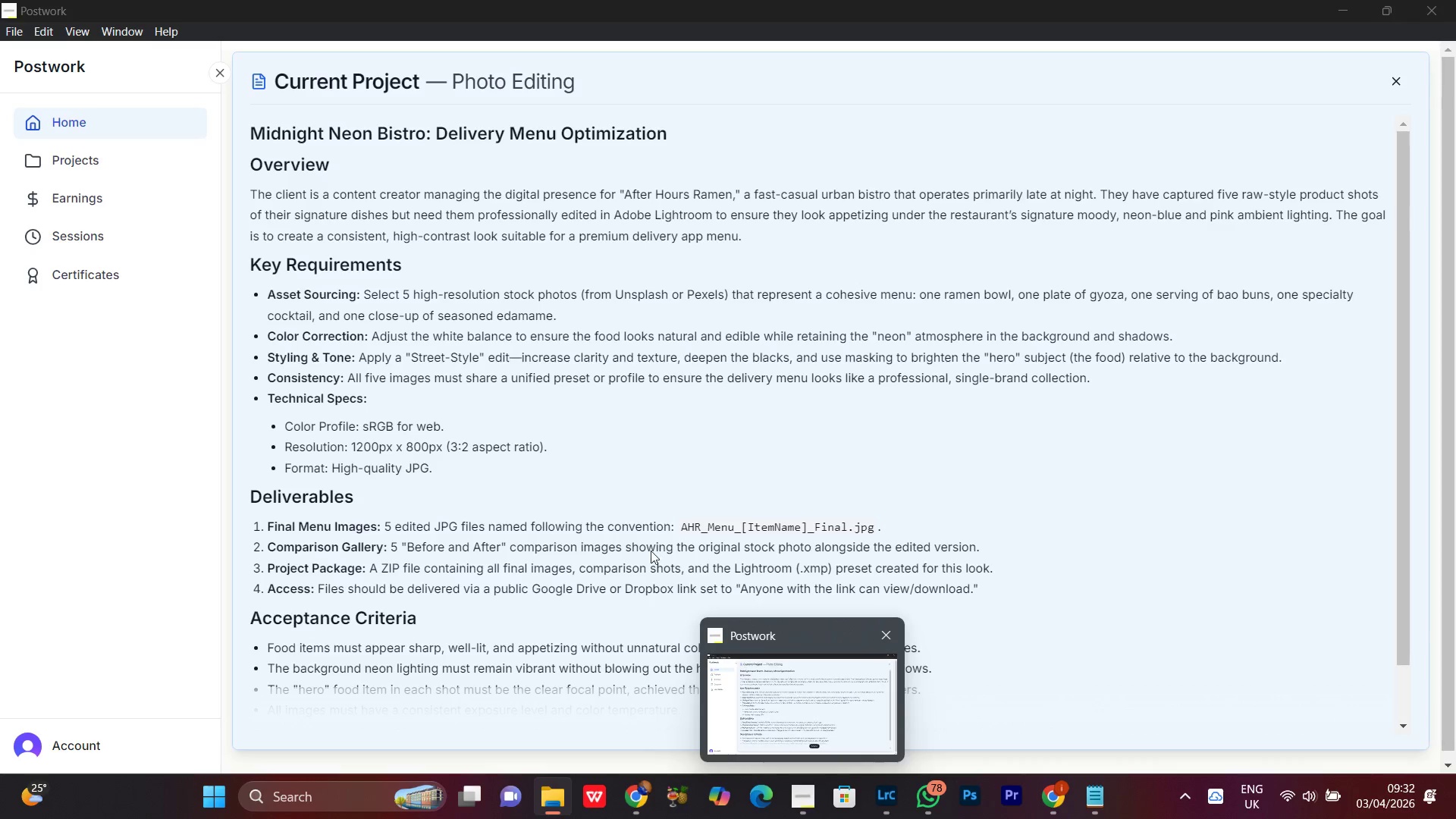 
wait(7.59)
 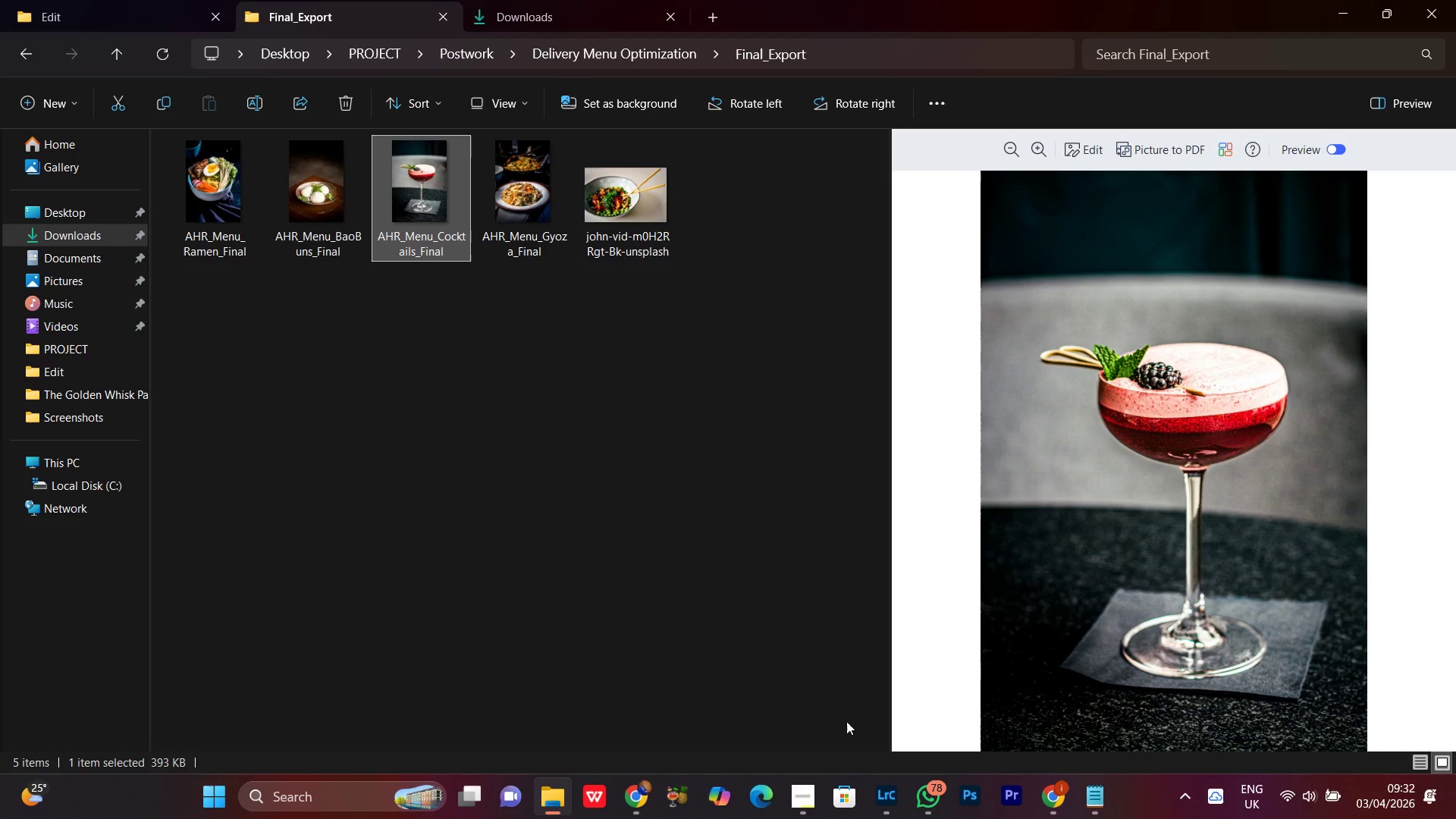 
left_click([465, 427])
 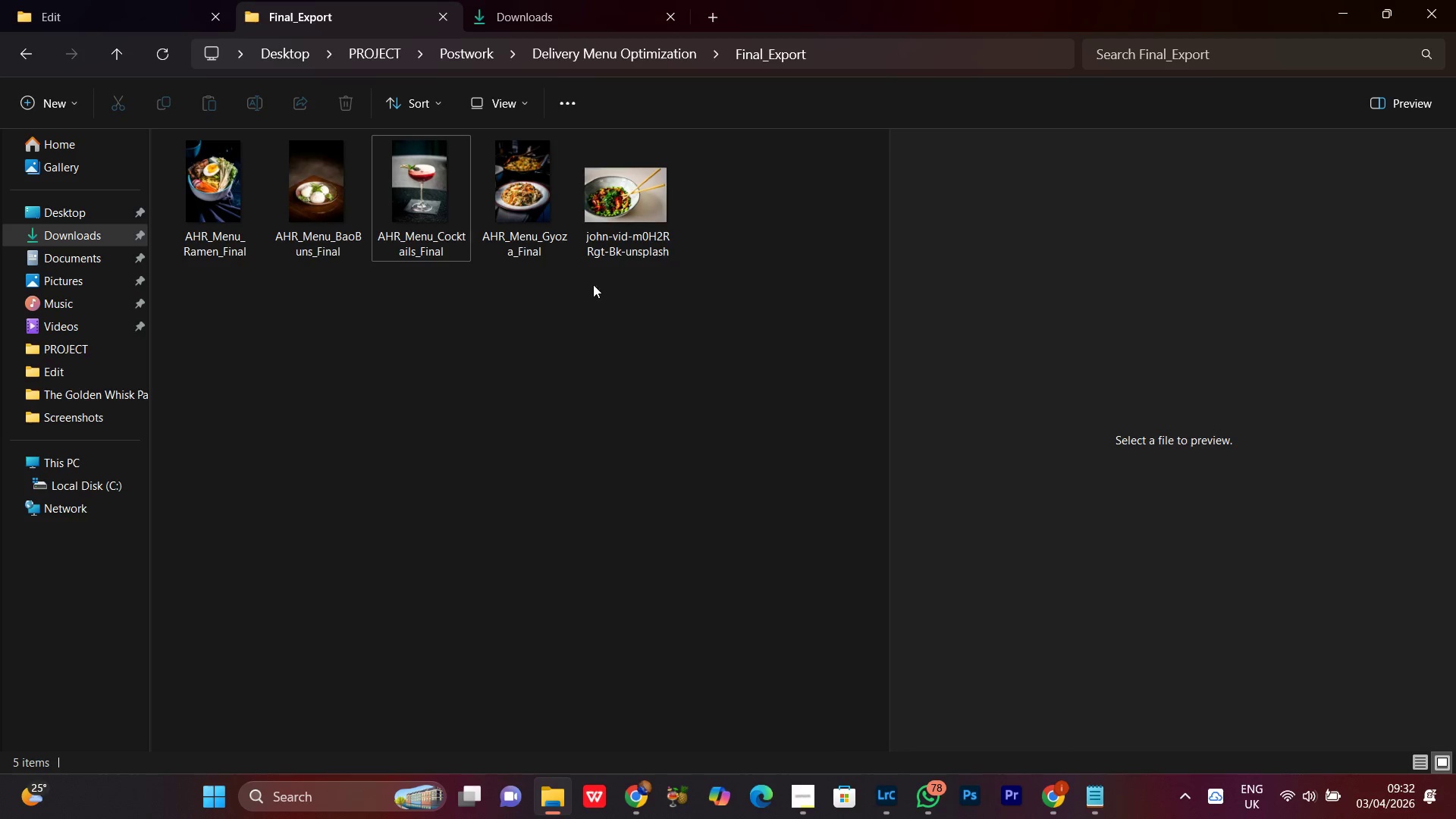 
left_click([621, 226])
 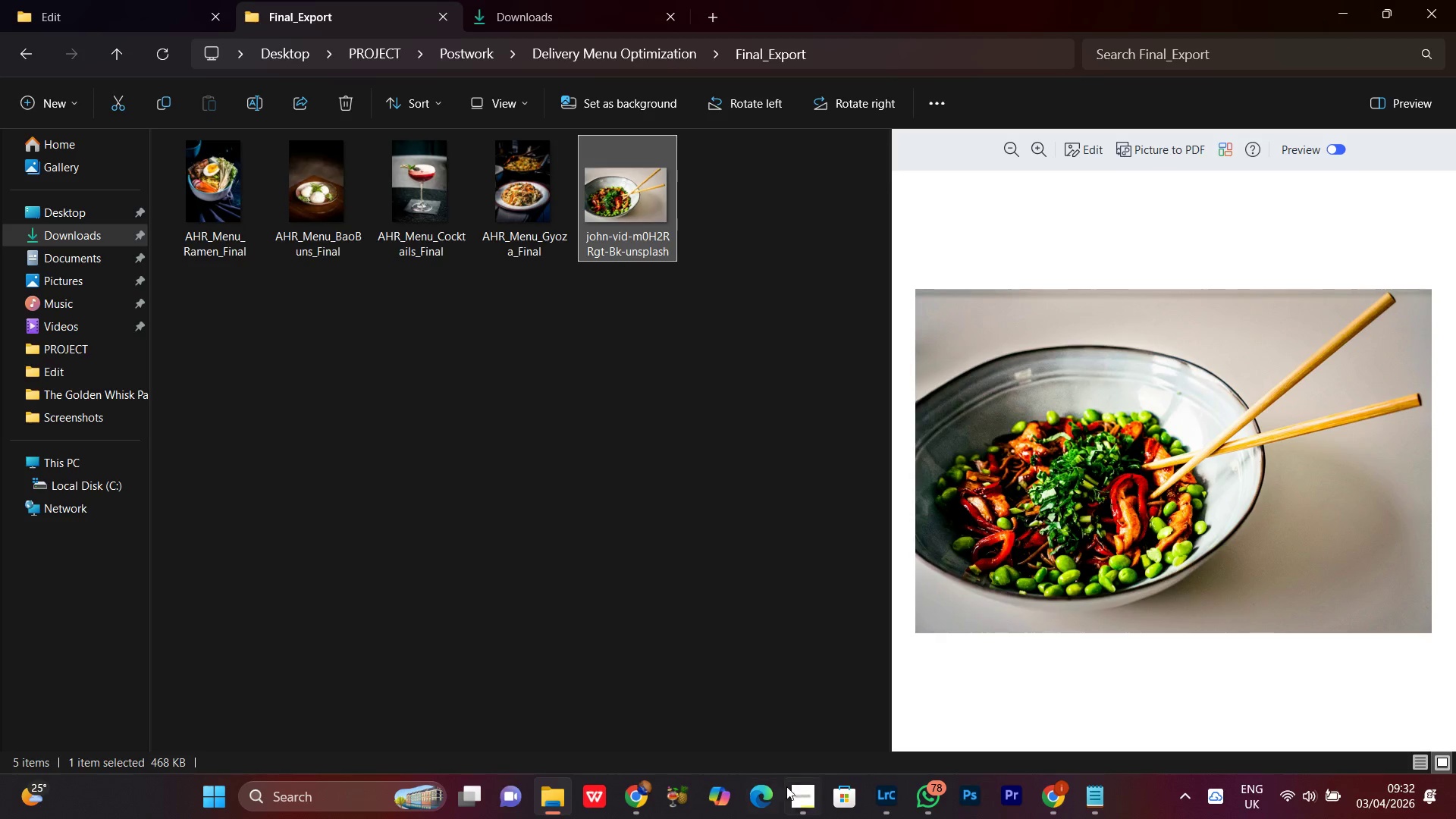 
left_click([802, 800])